 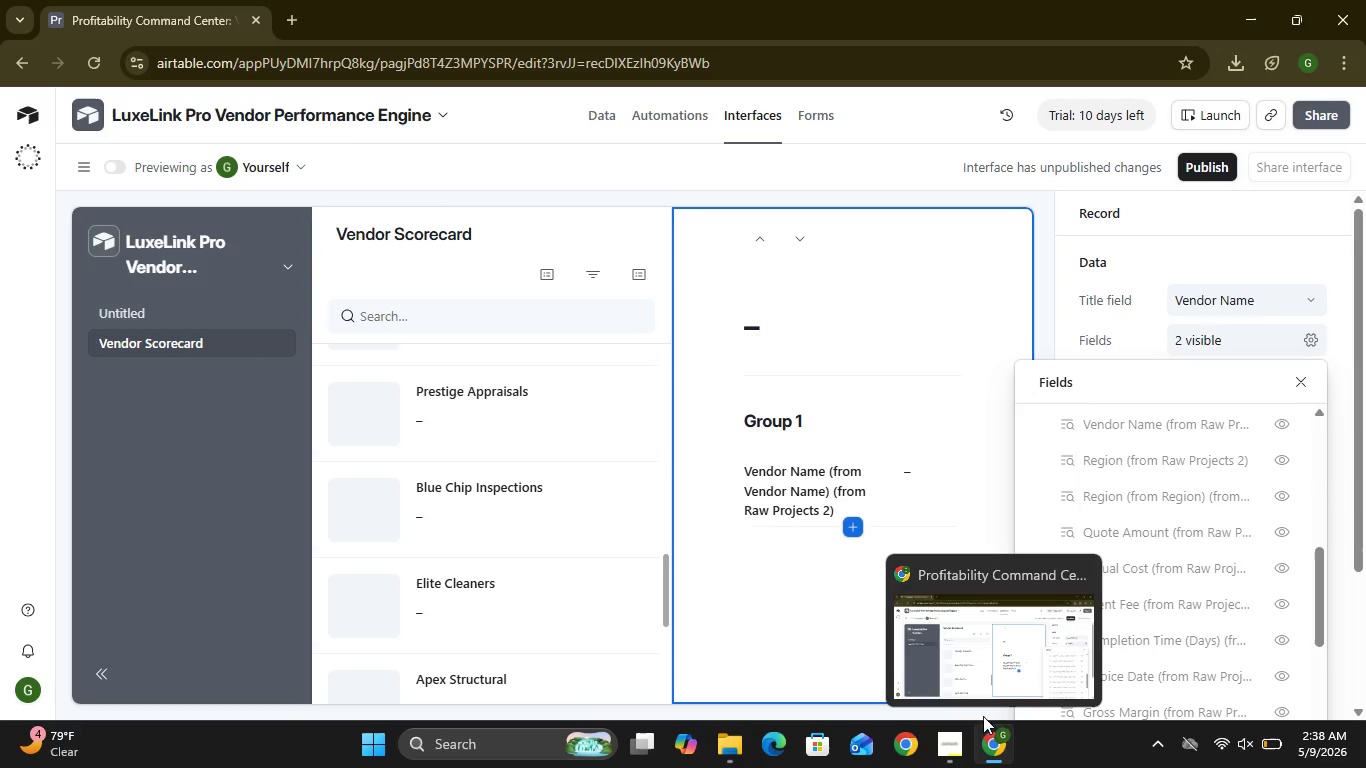 
left_click([837, 620])
 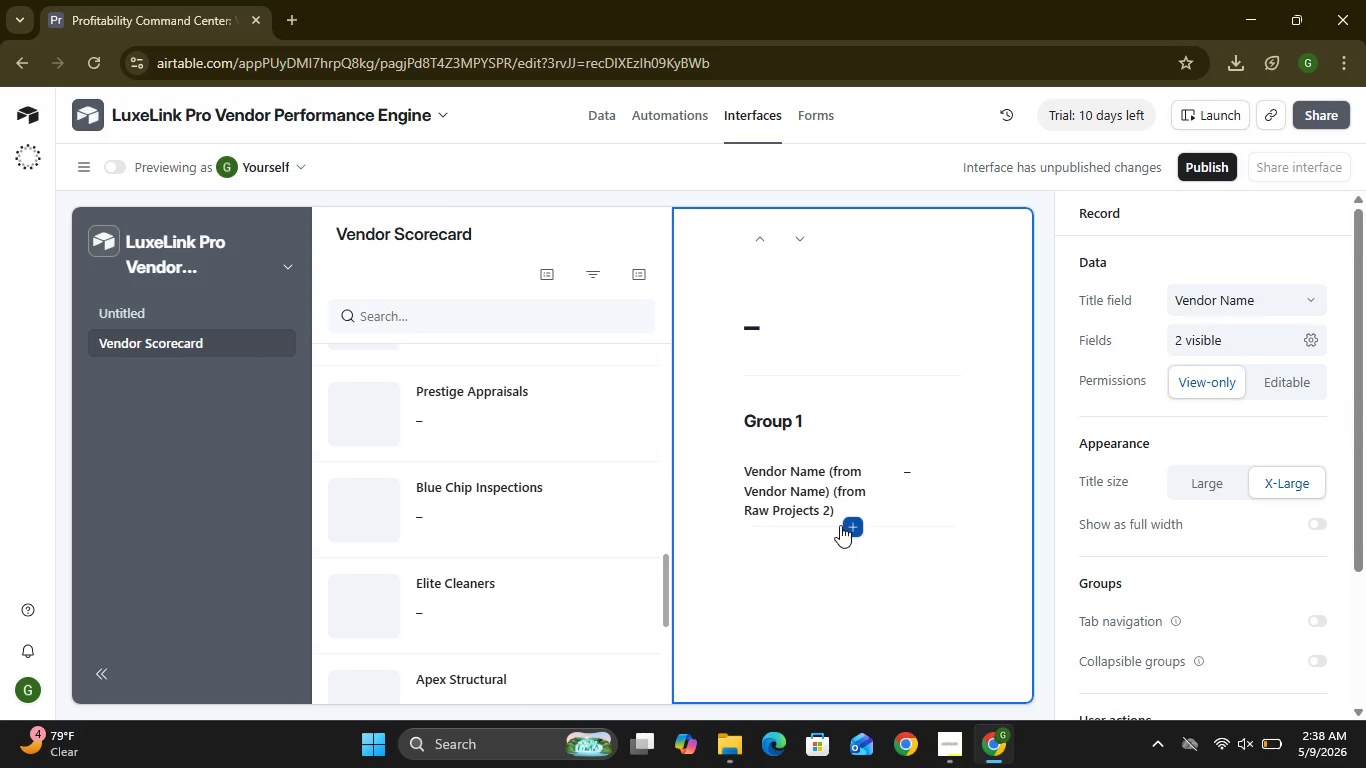 
left_click([842, 523])
 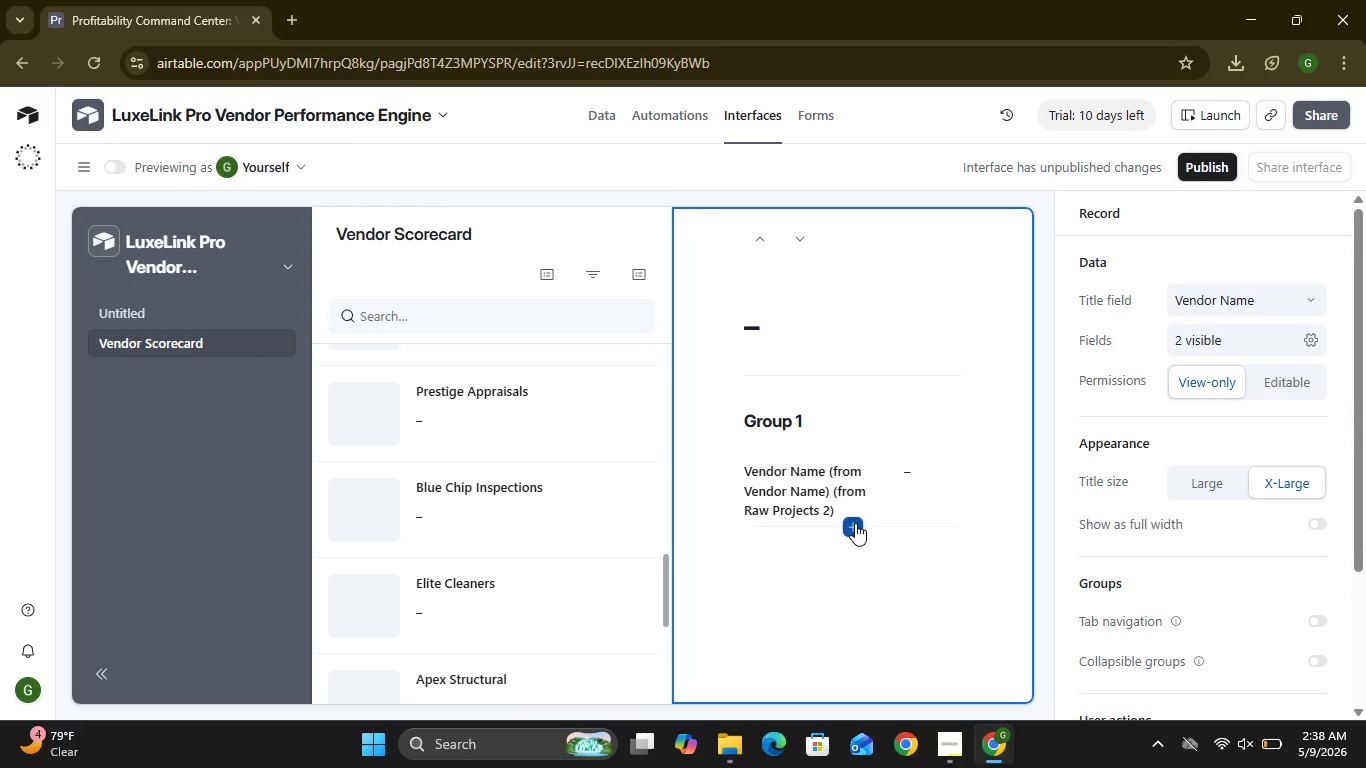 
left_click([855, 523])
 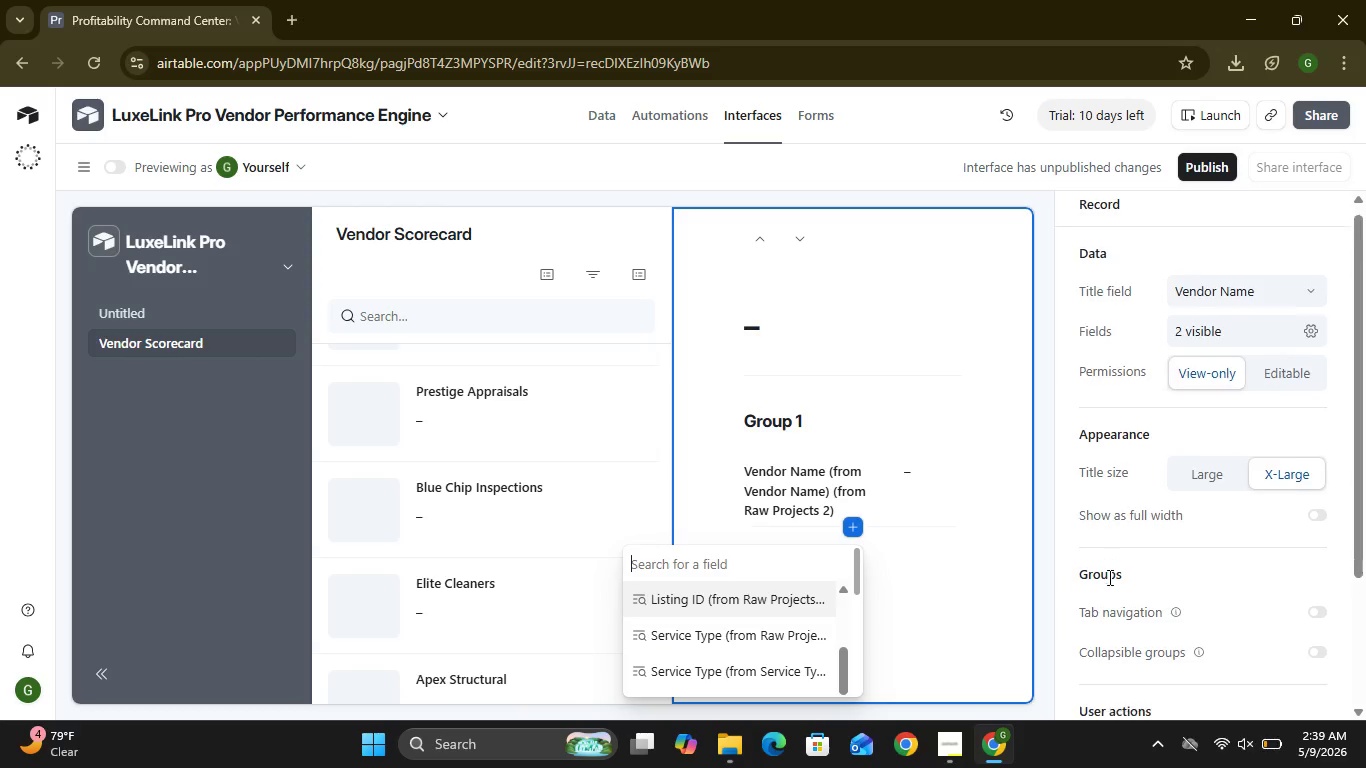 
wait(65.0)
 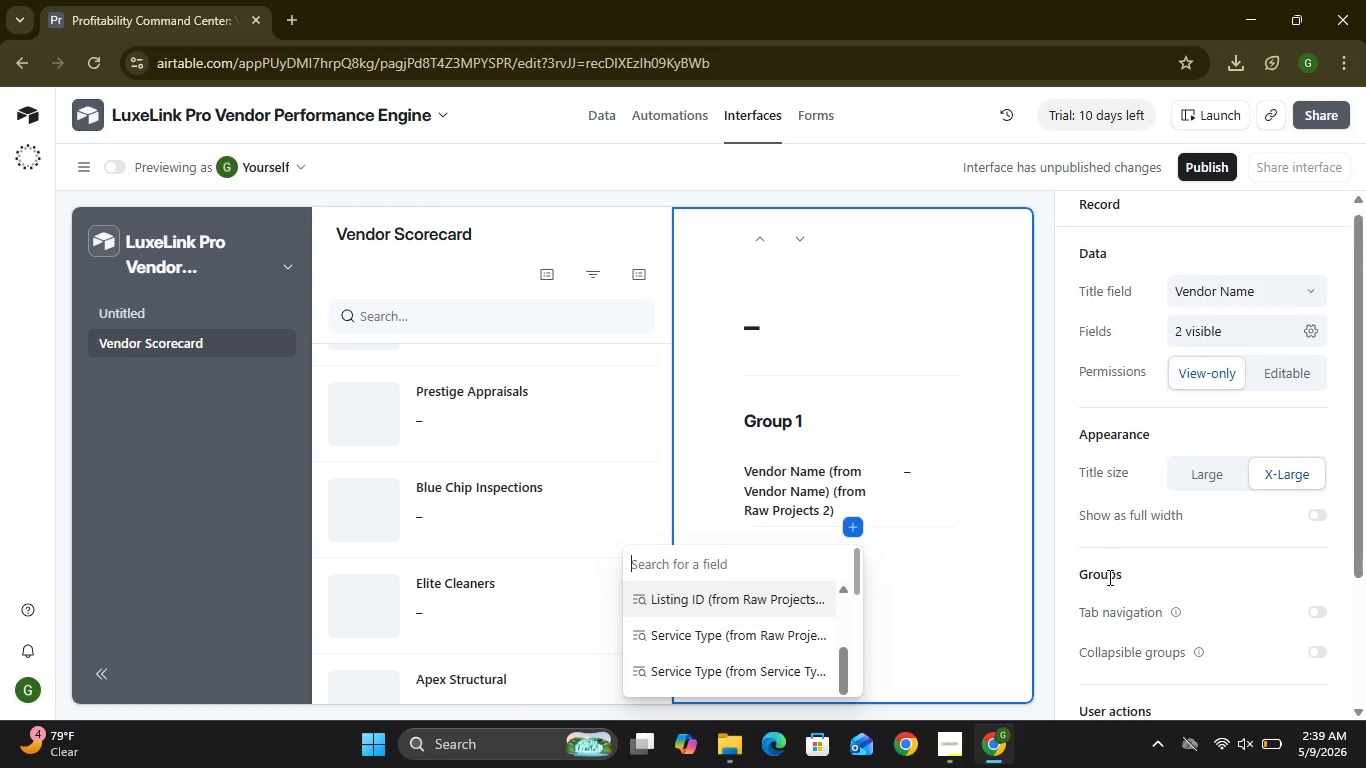 
left_click([1260, 341])
 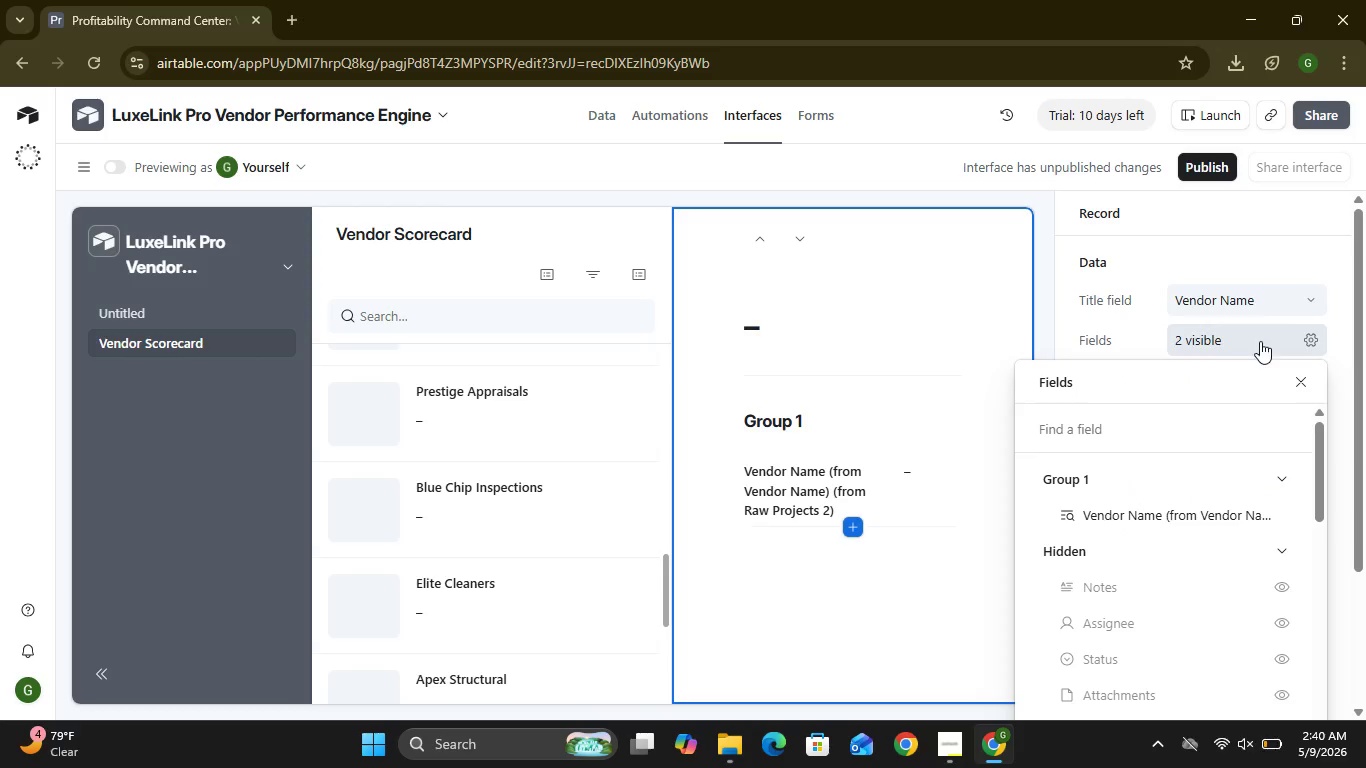 
mouse_move([1196, 527])
 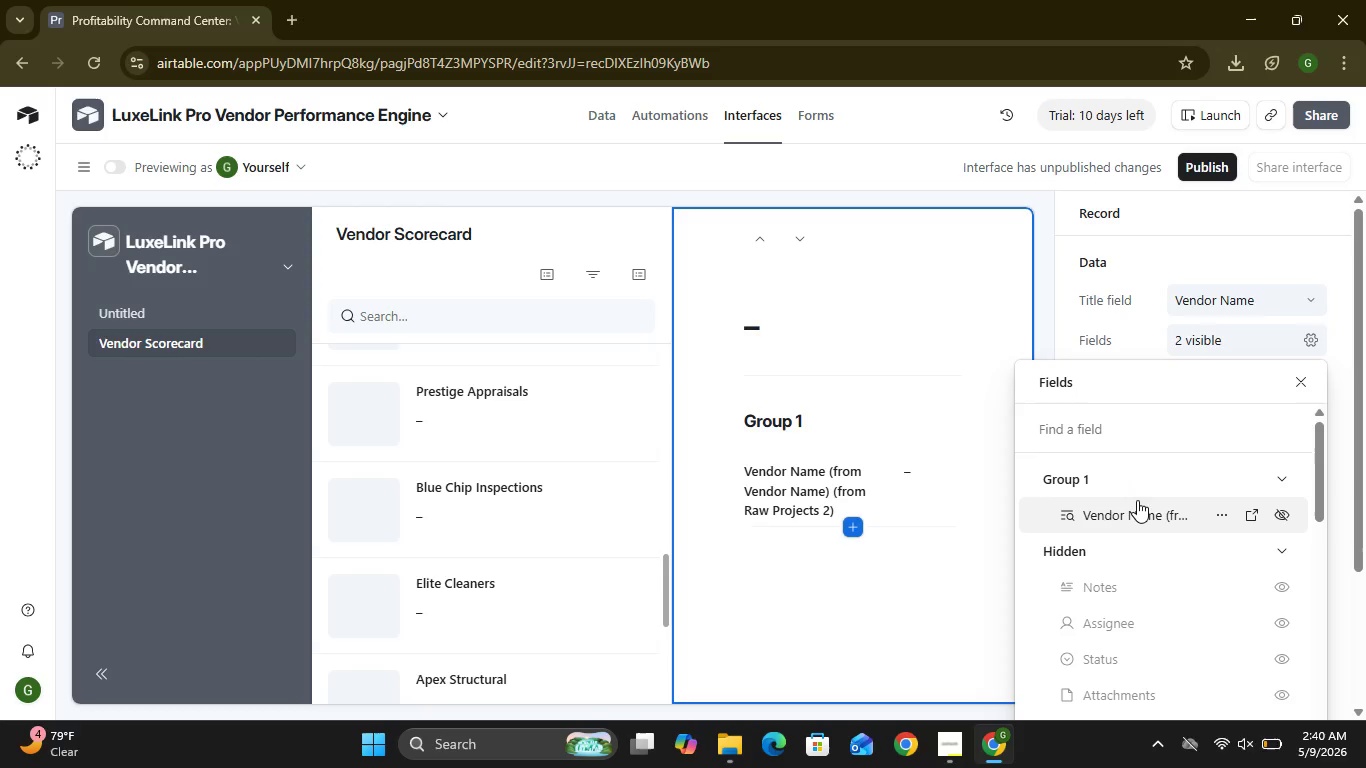 
mouse_move([1158, 507])
 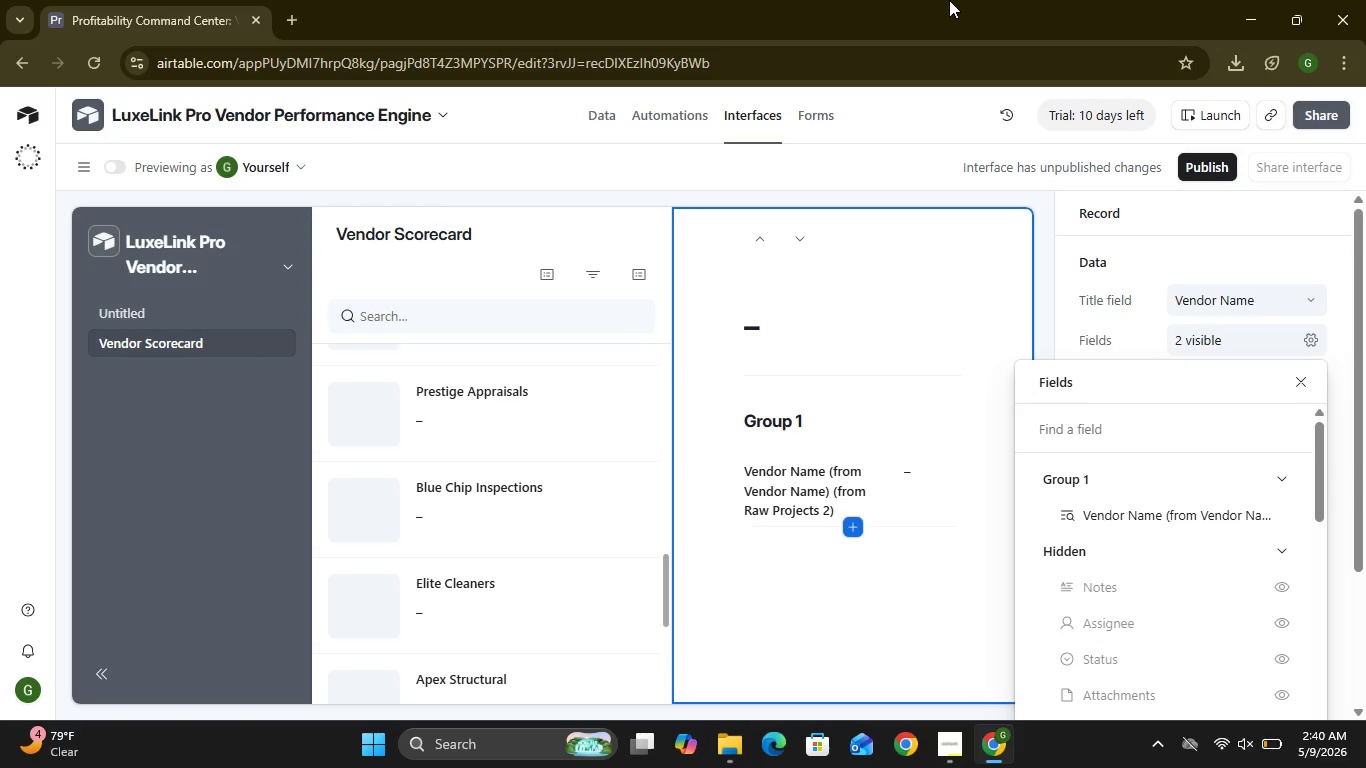 
wait(51.03)
 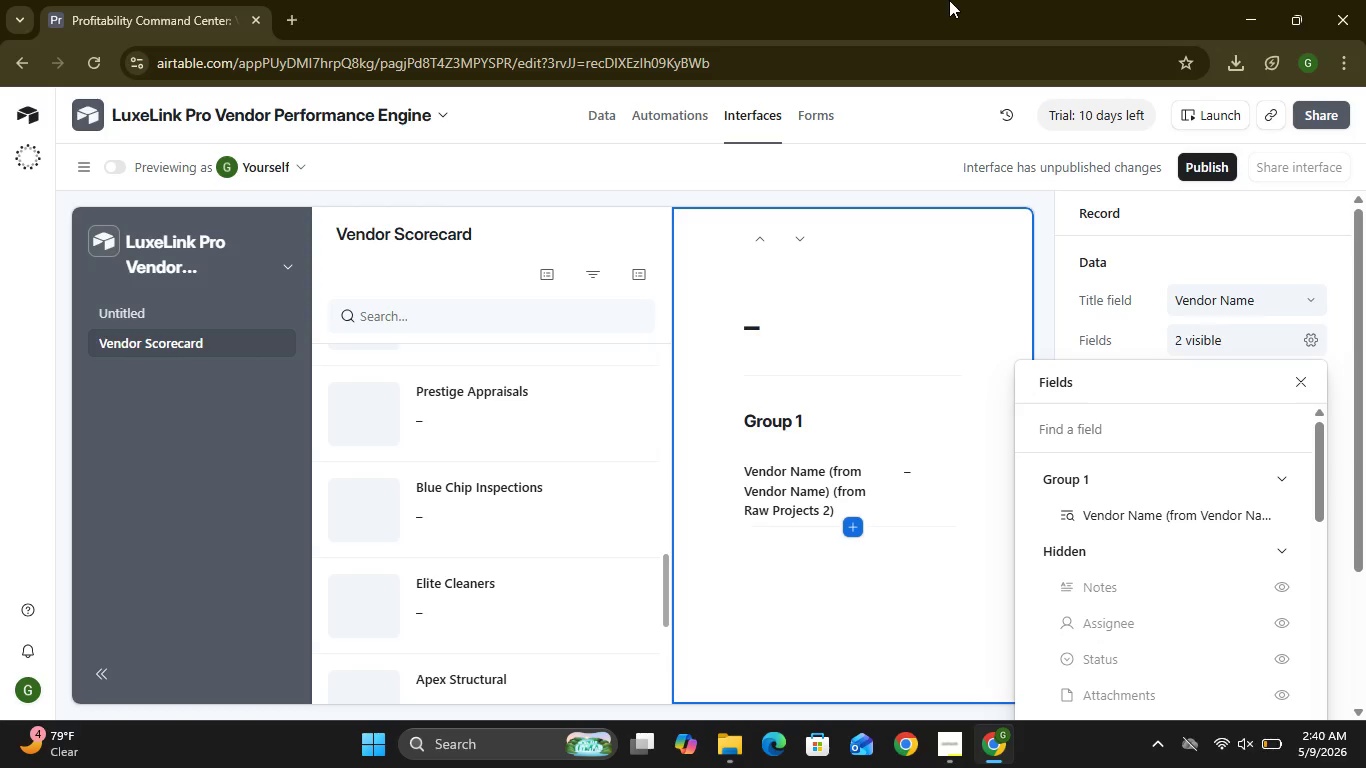 
left_click([273, 384])
 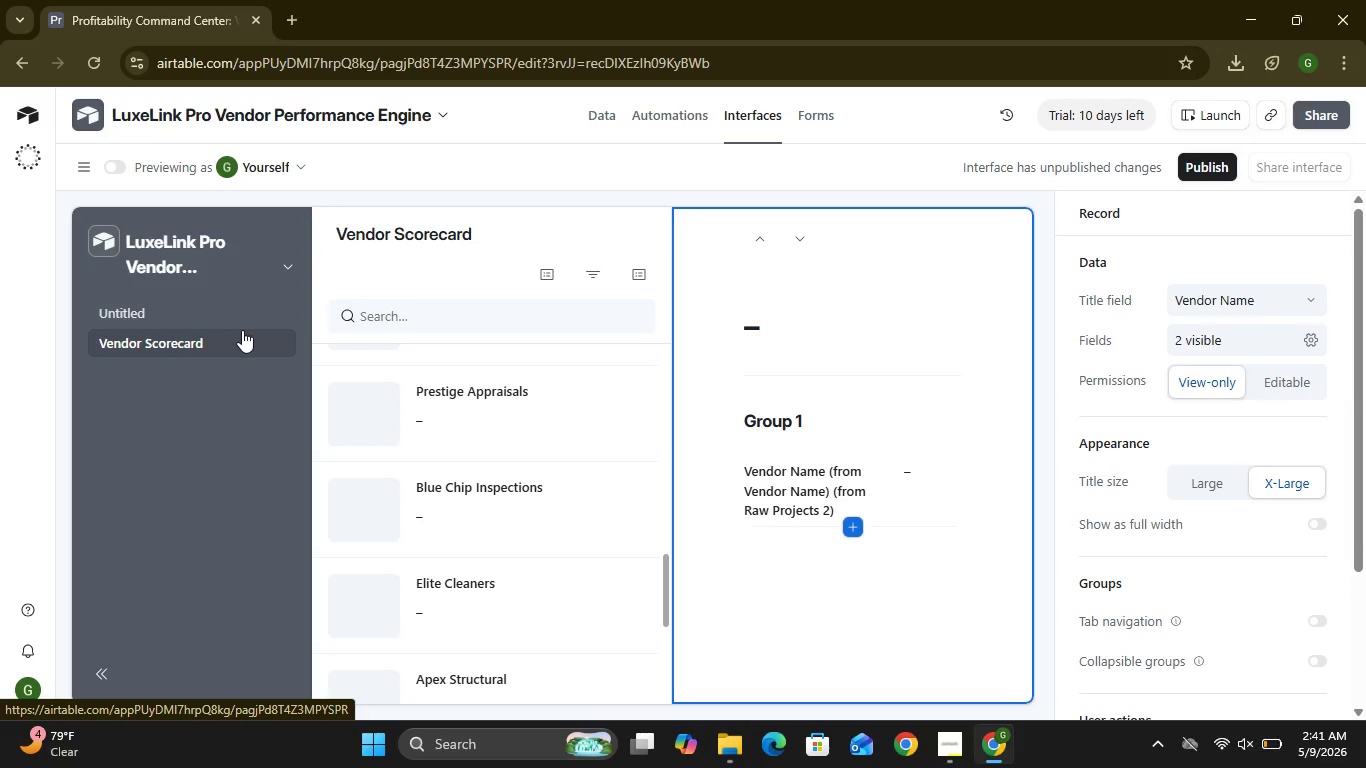 
left_click([242, 330])
 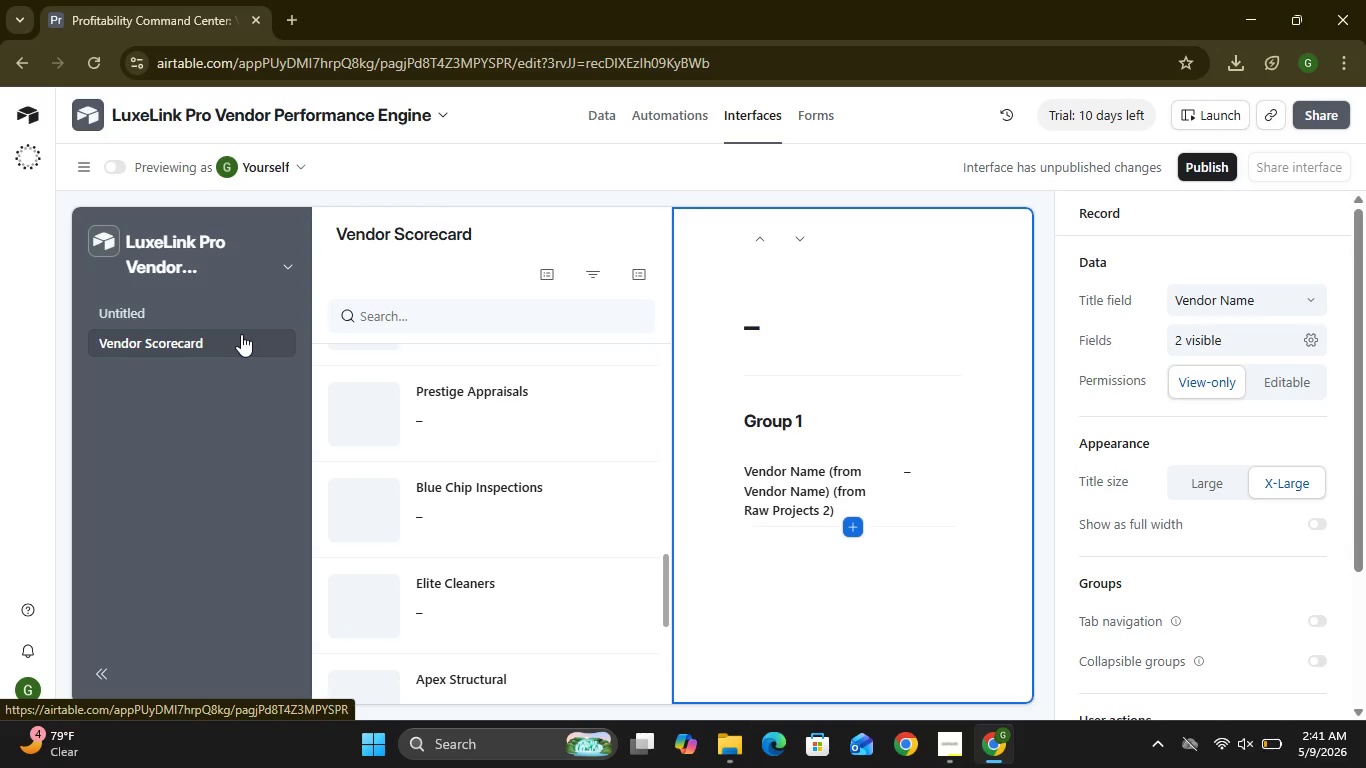 
left_click([241, 335])
 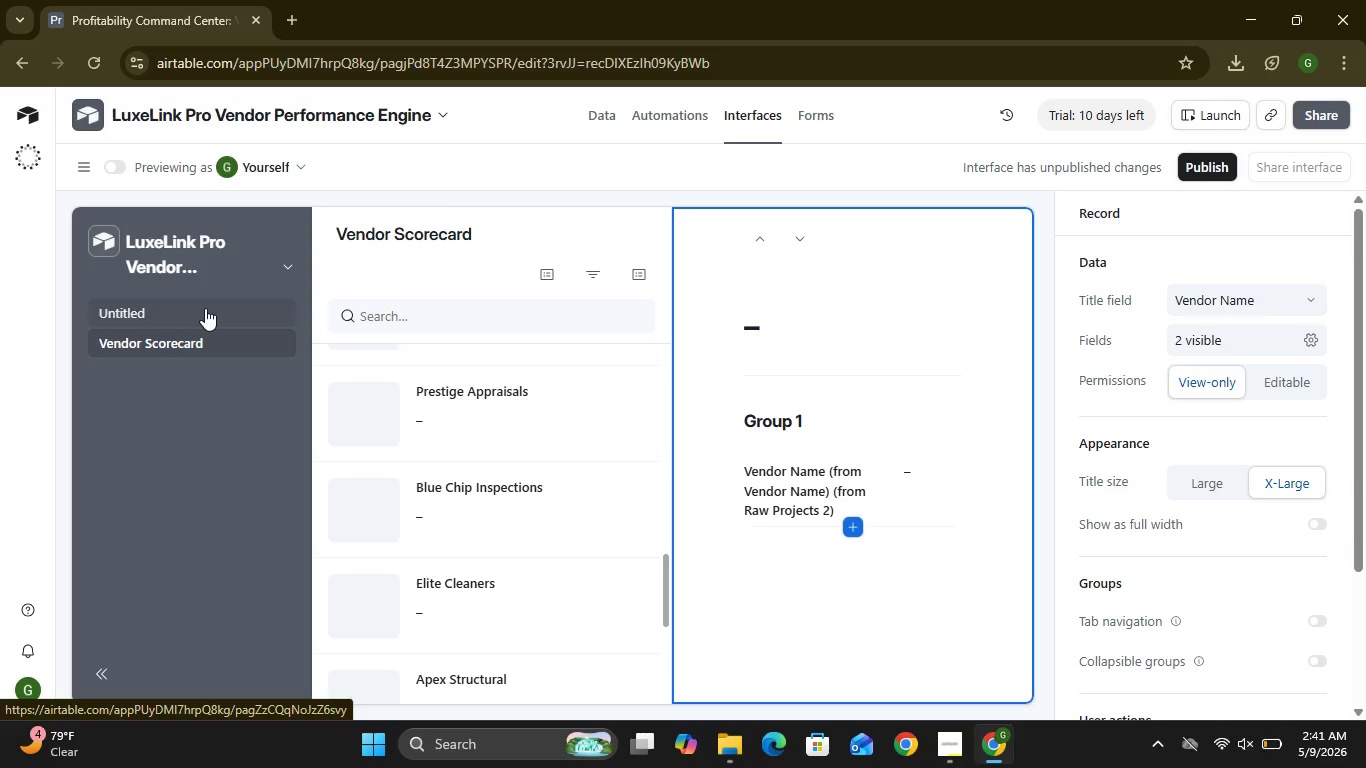 
left_click([205, 308])
 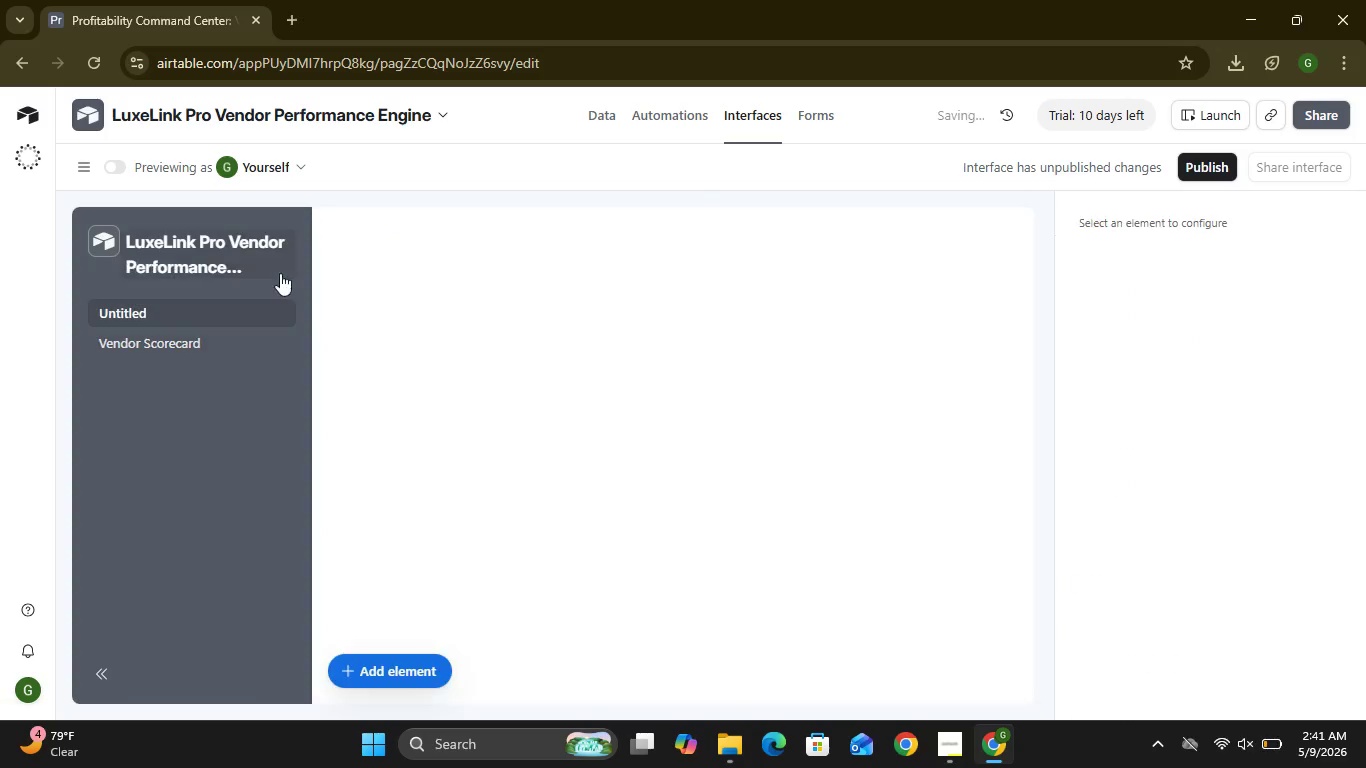 
left_click([280, 273])
 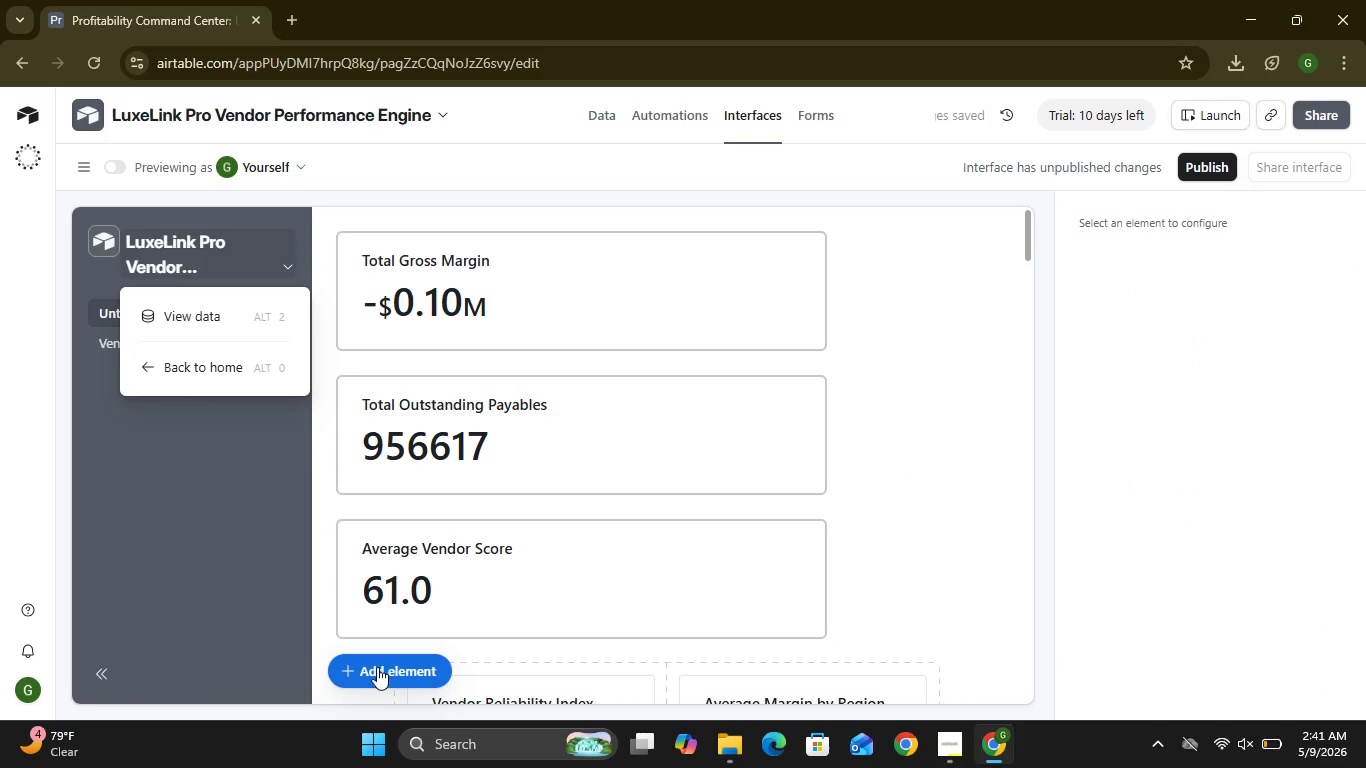 
wait(7.2)
 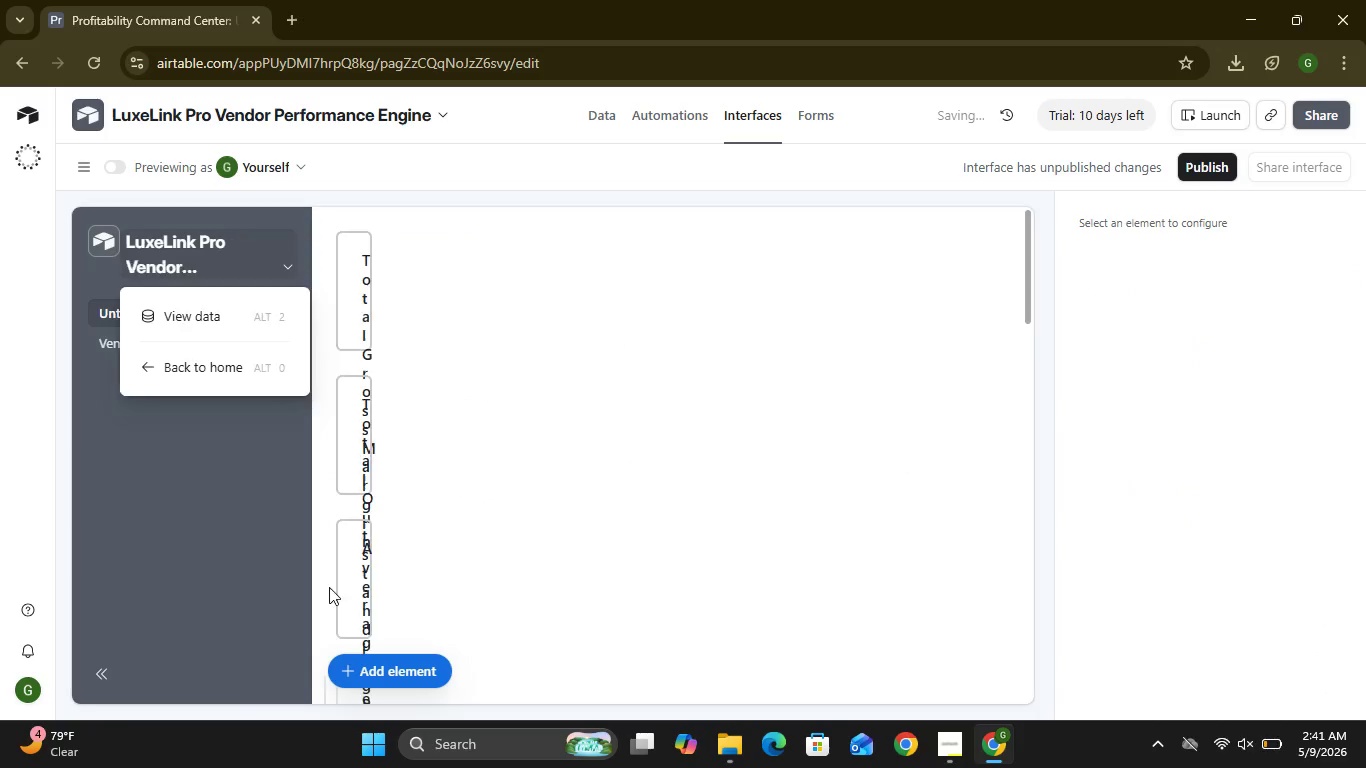 
left_click([237, 551])
 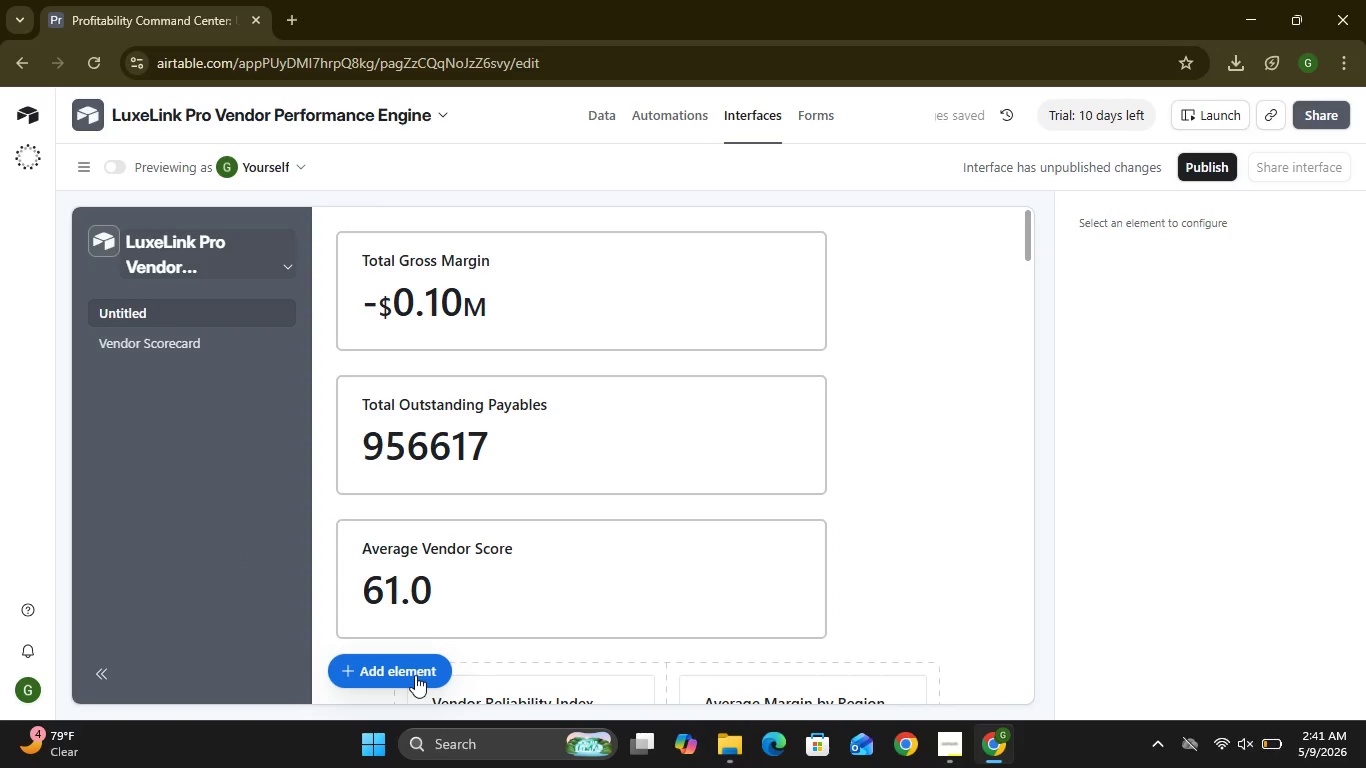 
left_click([415, 675])
 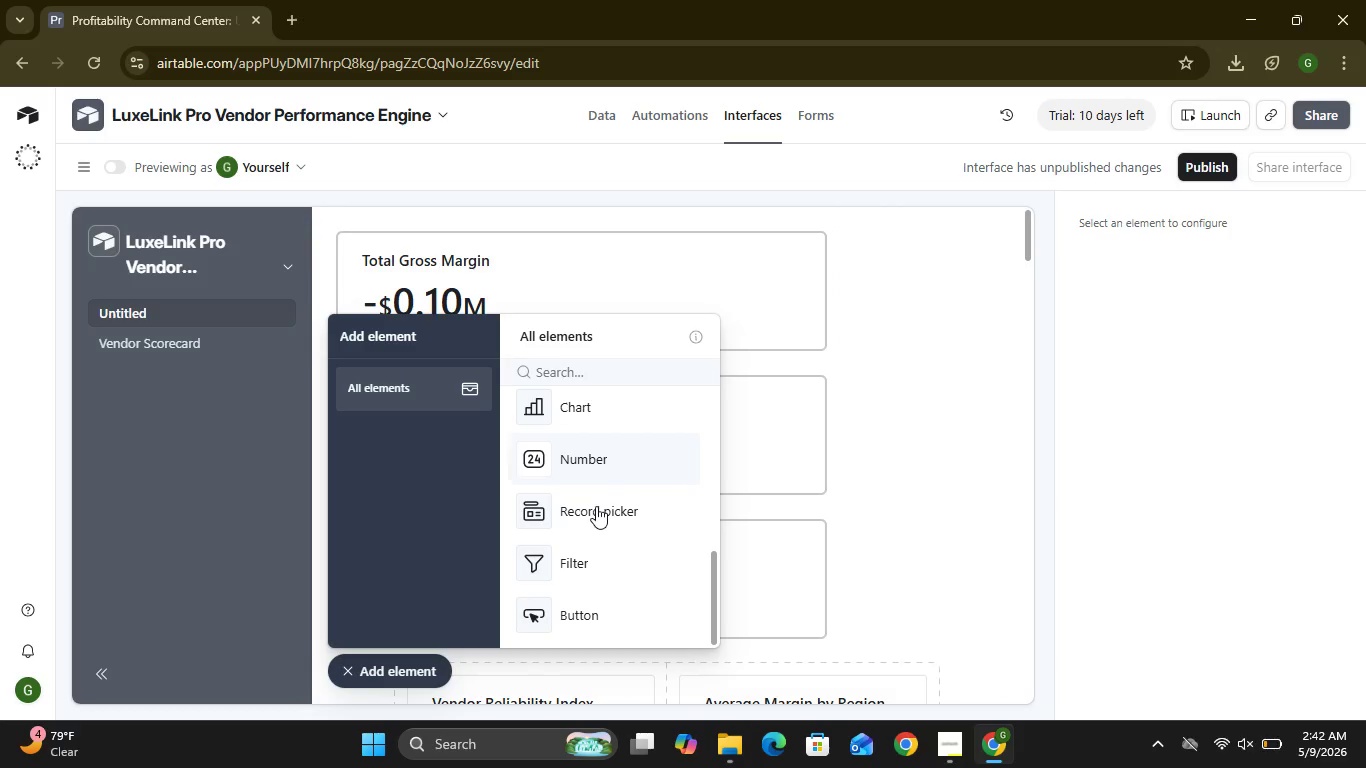 
wait(52.66)
 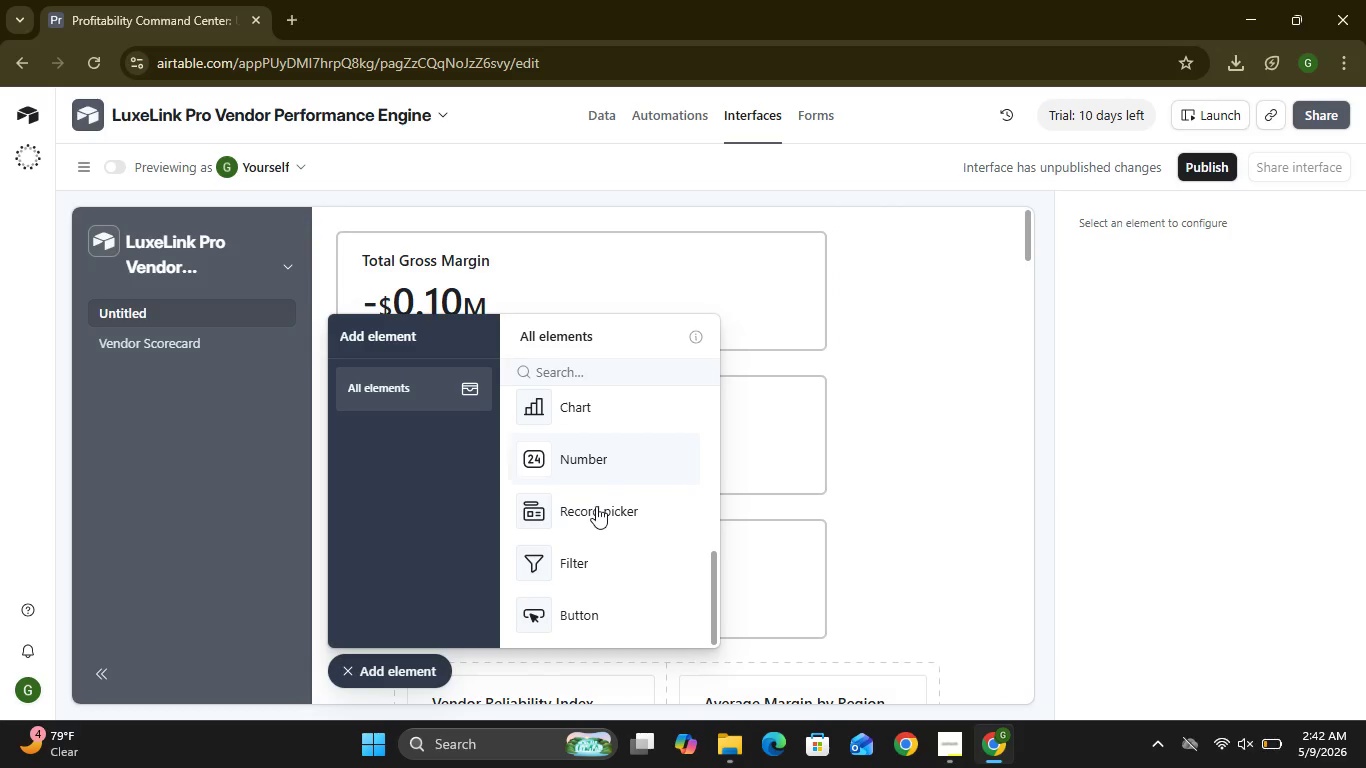 
left_click([561, 395])
 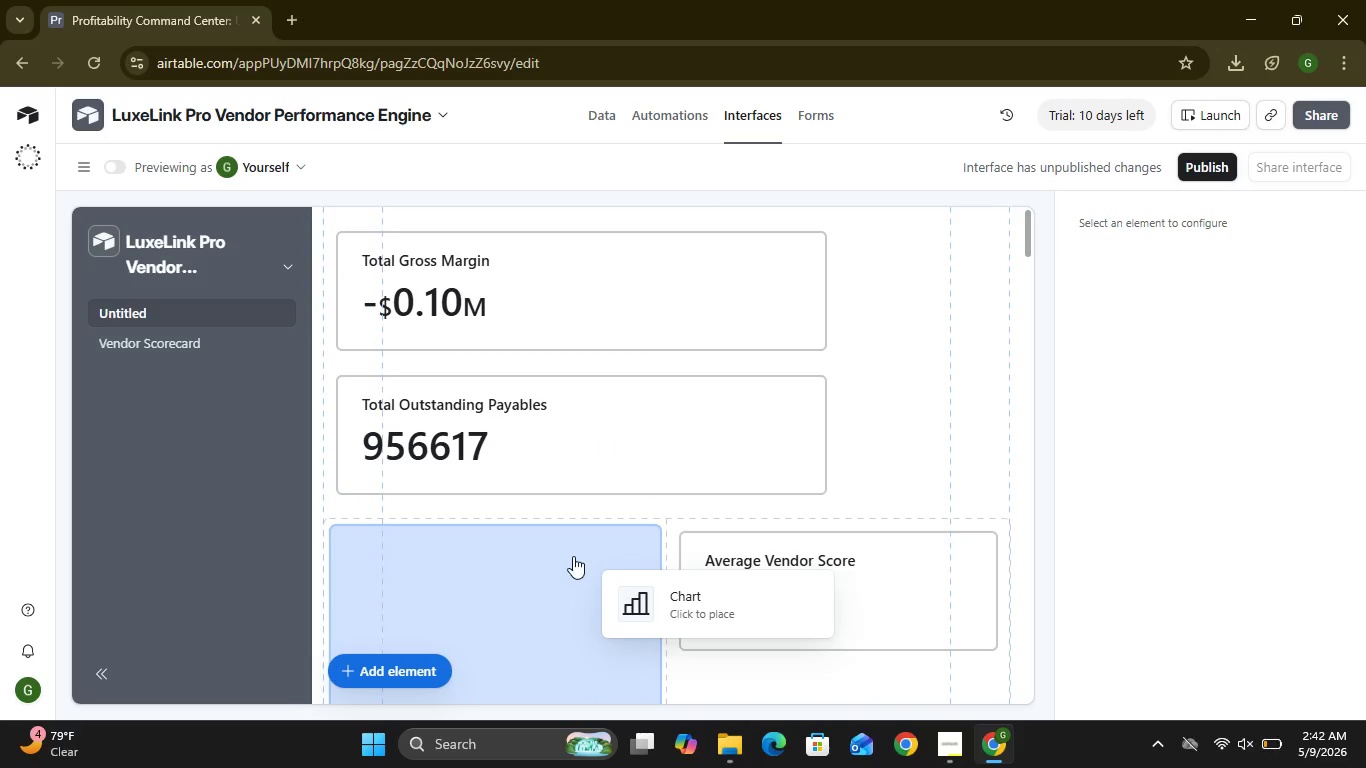 
wait(10.03)
 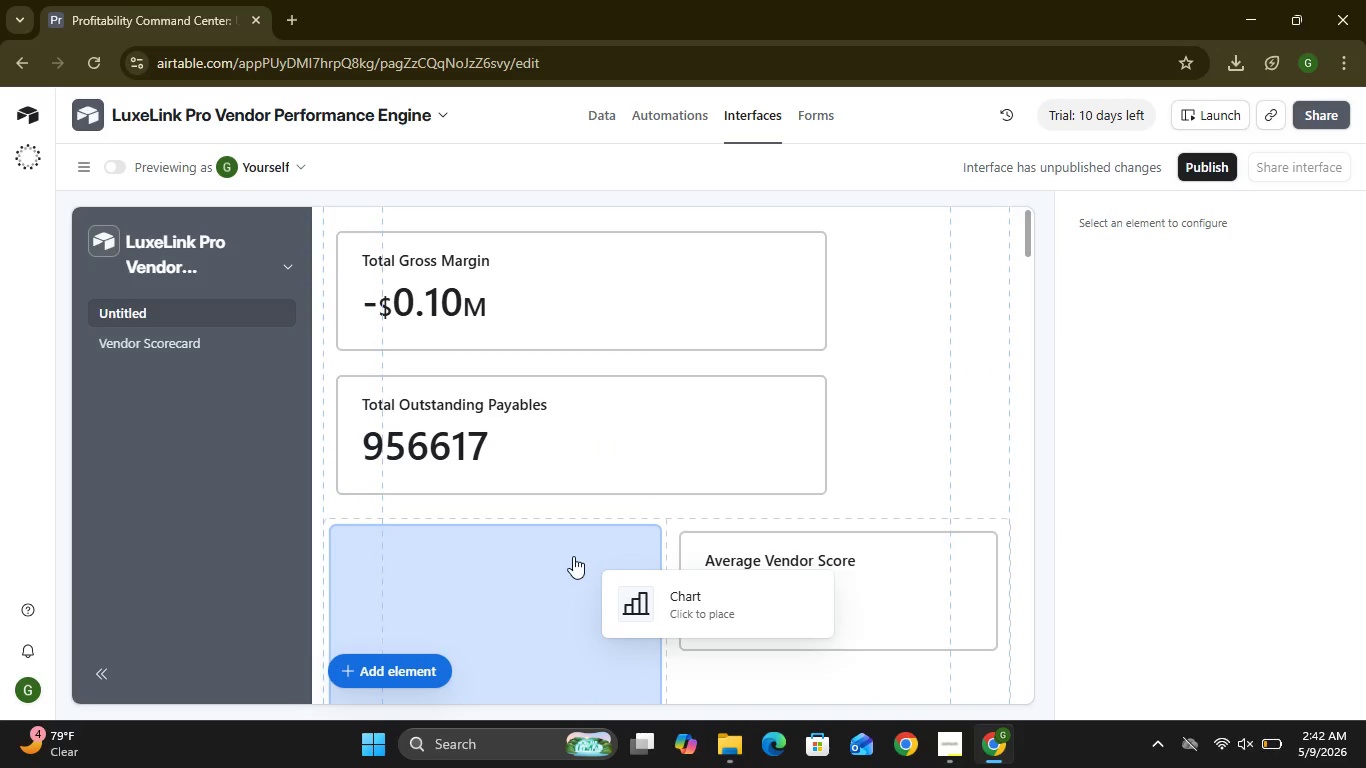 
left_click([685, 593])
 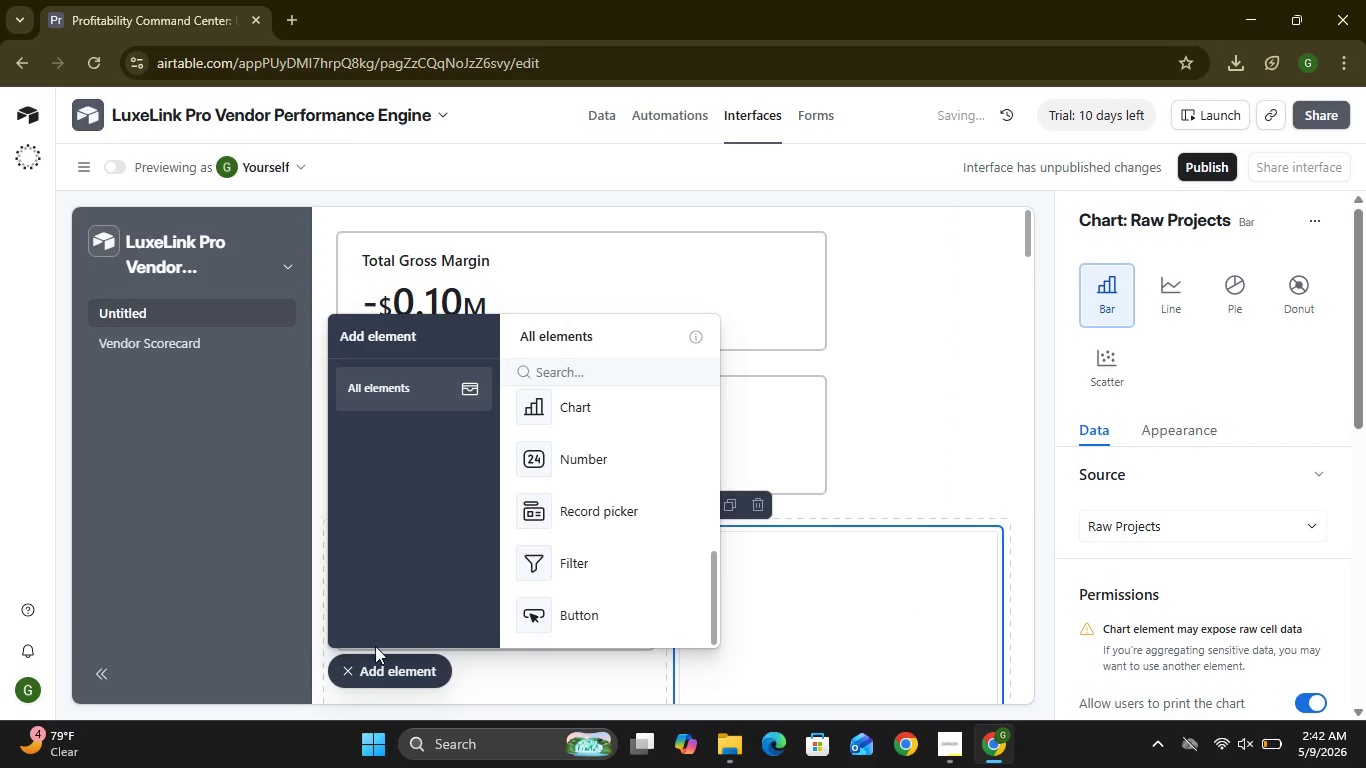 
left_click([360, 671])
 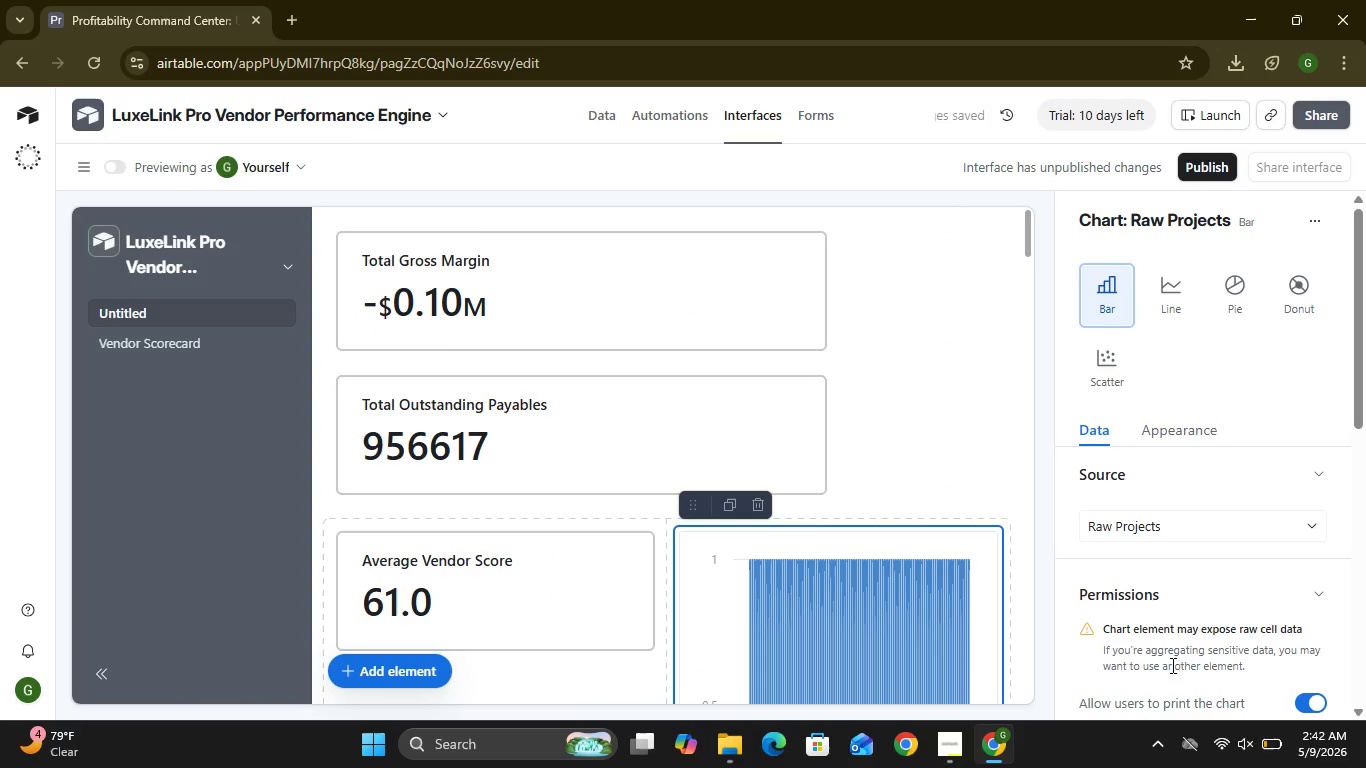 
left_click([1278, 537])
 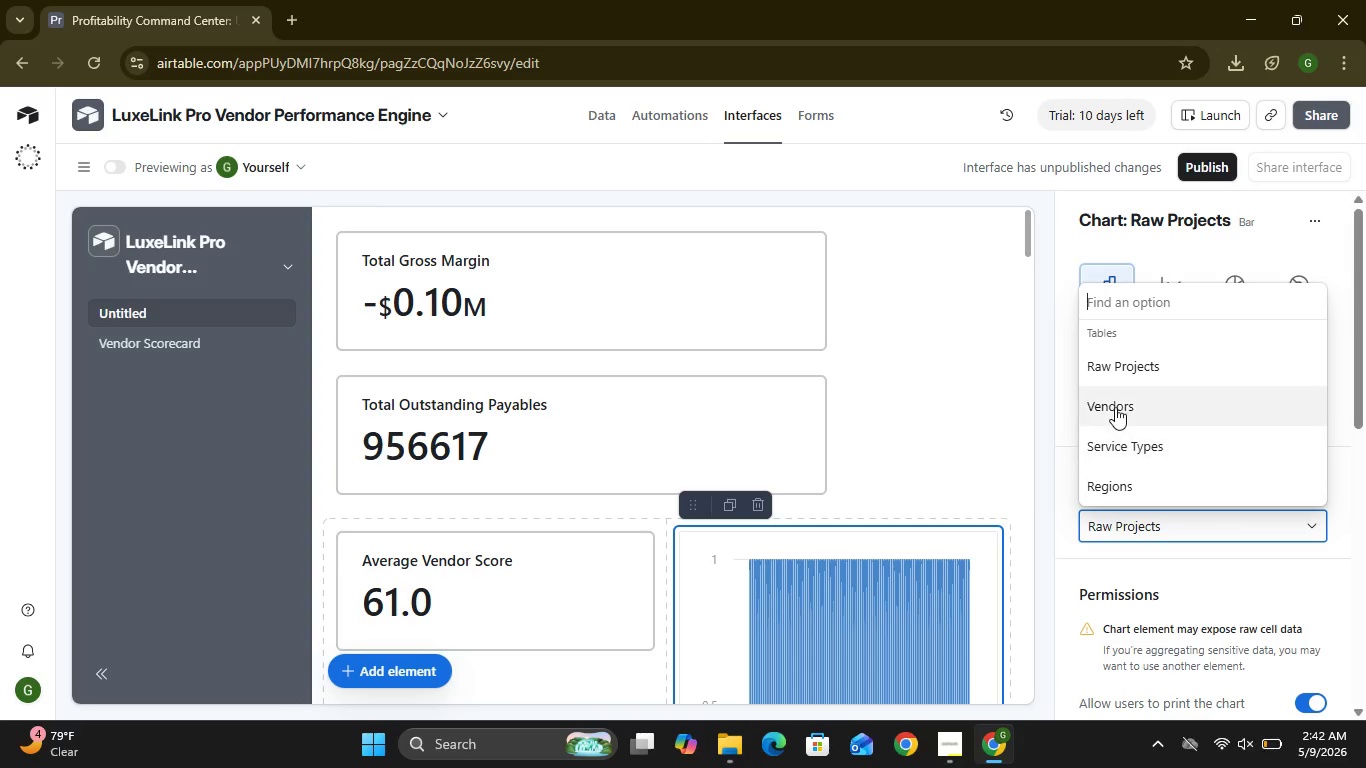 
left_click([1113, 407])
 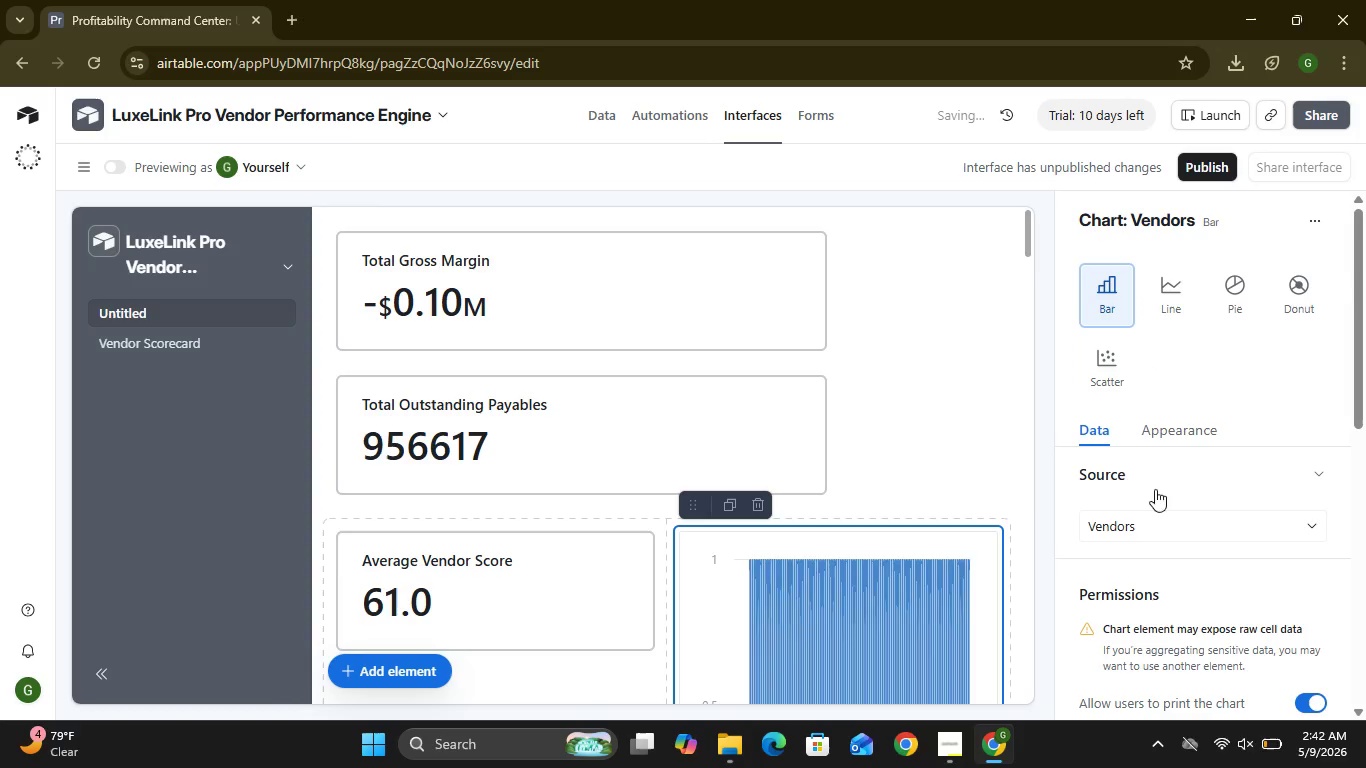 
mouse_move([1146, 530])
 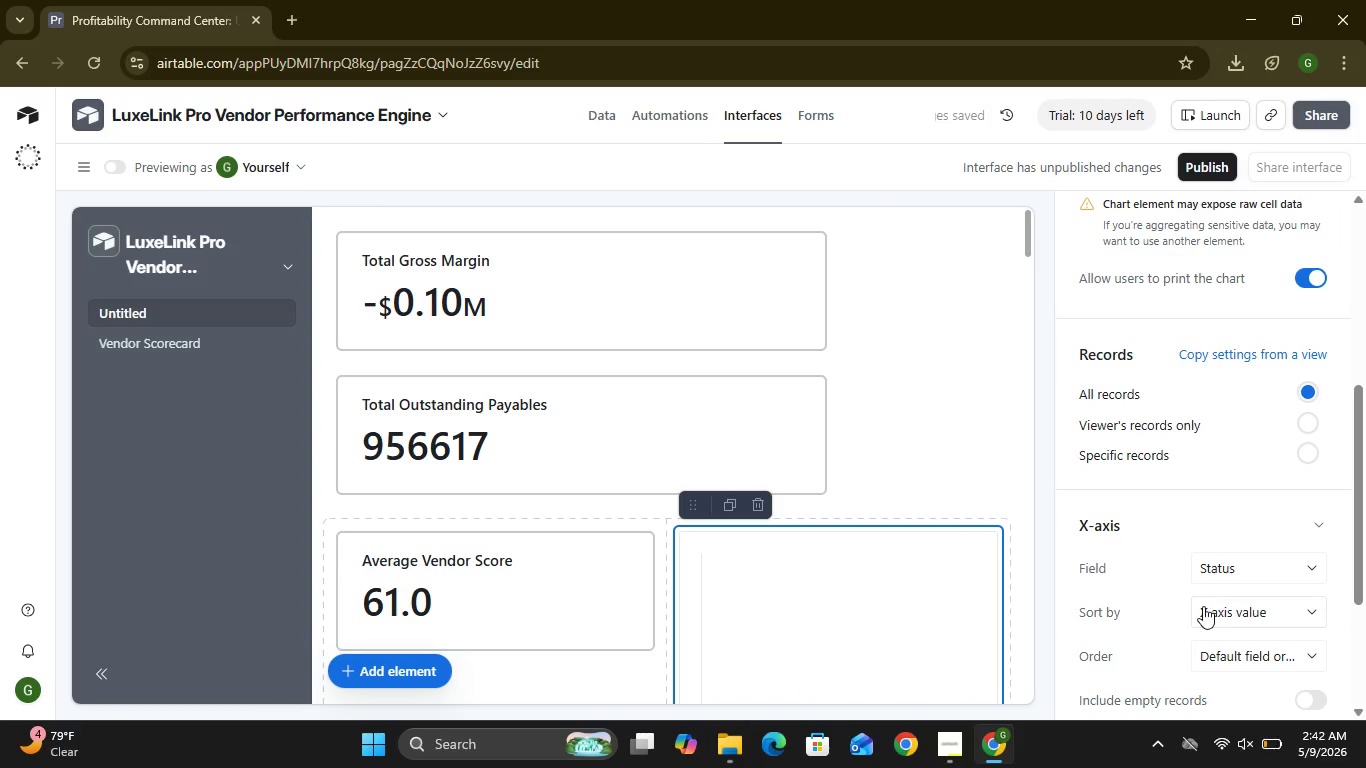 
left_click([1211, 614])
 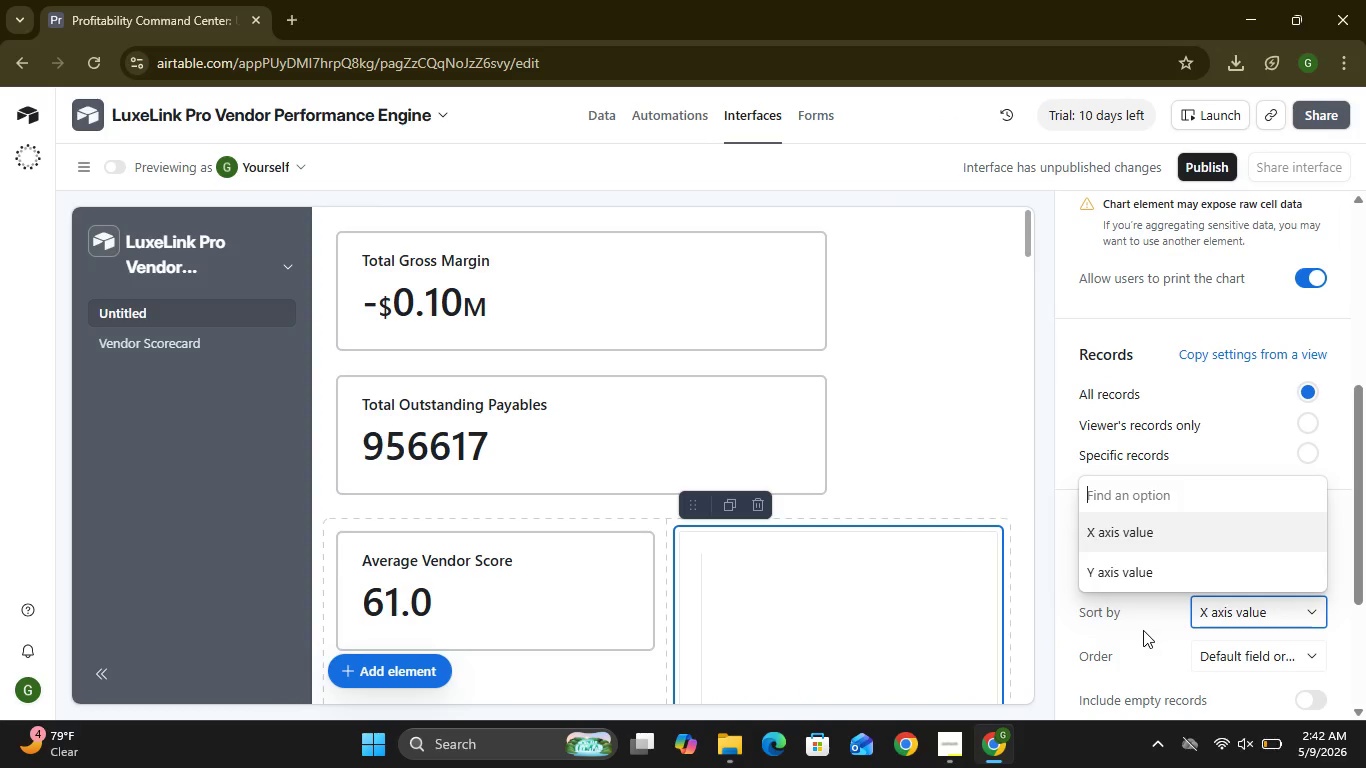 
left_click([1145, 630])
 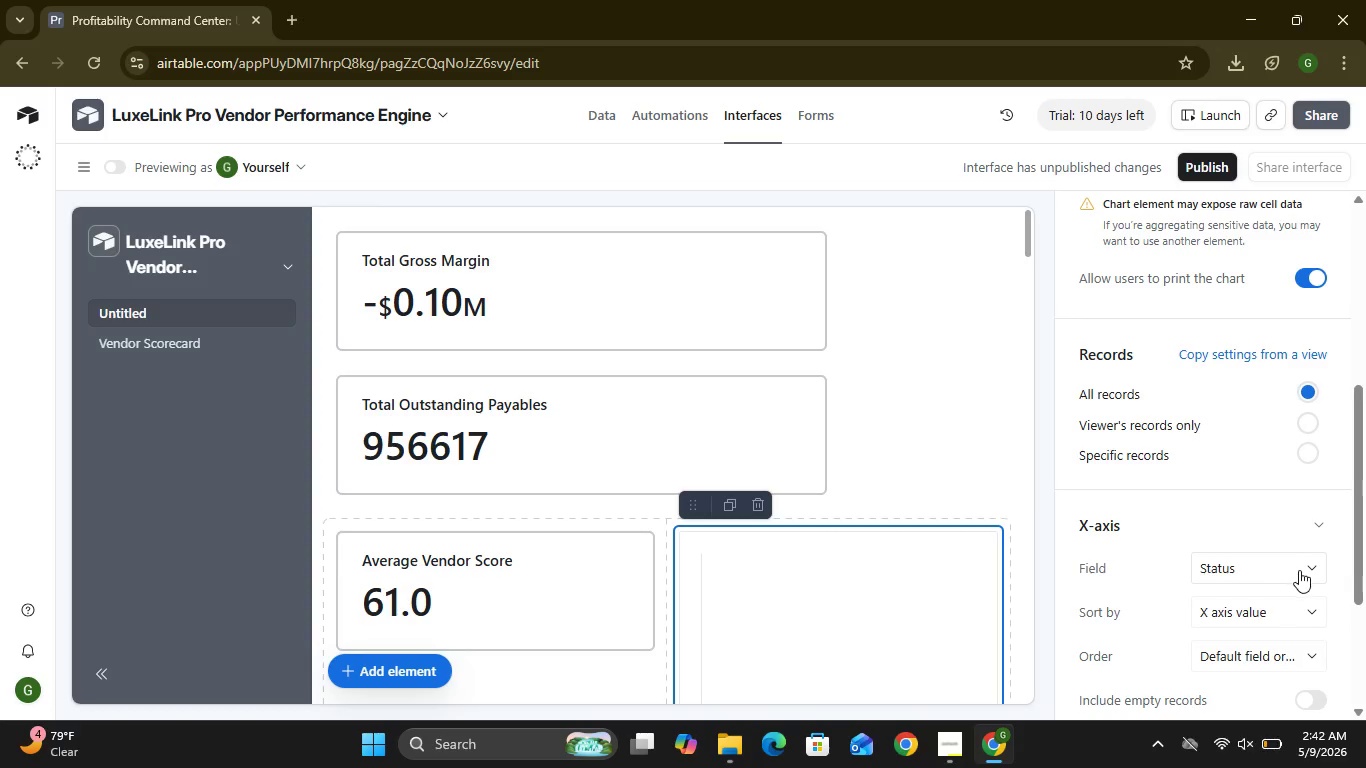 
left_click([1299, 570])
 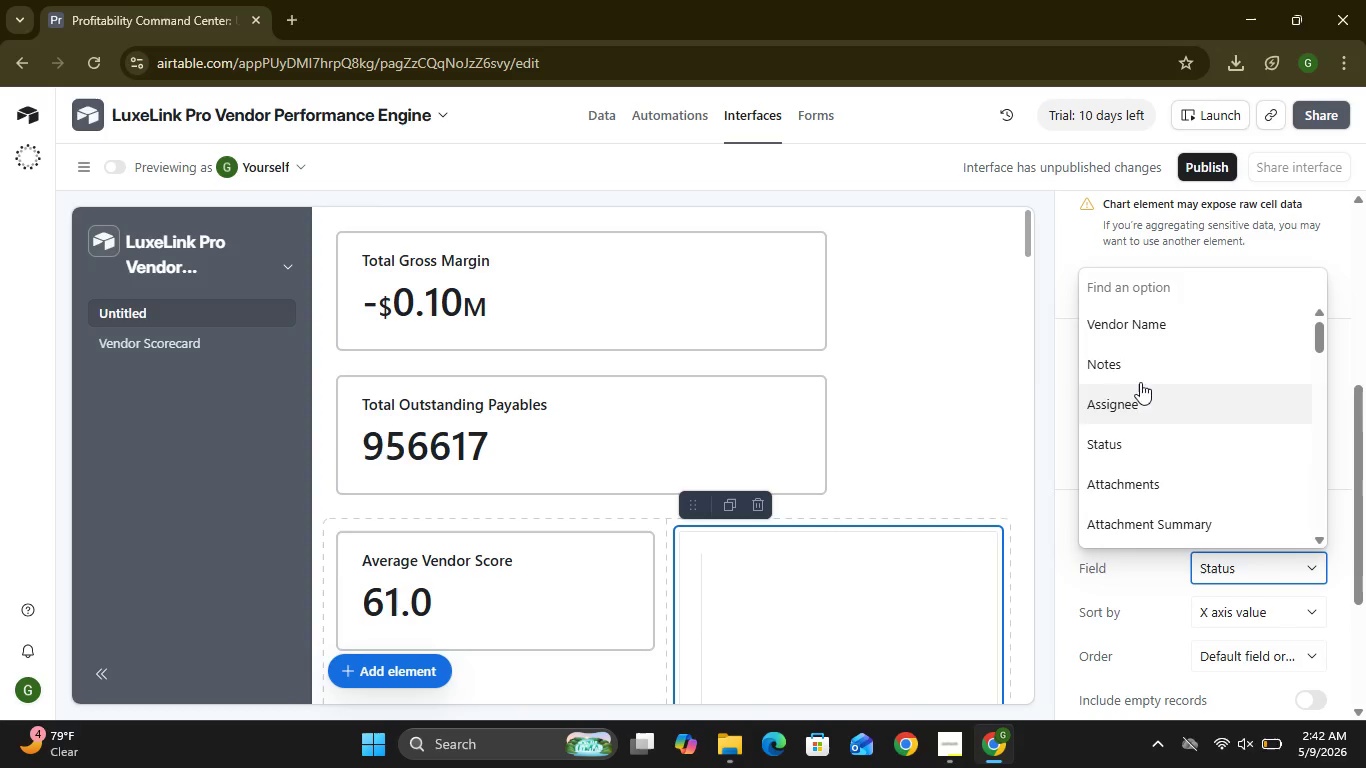 
left_click([1128, 322])
 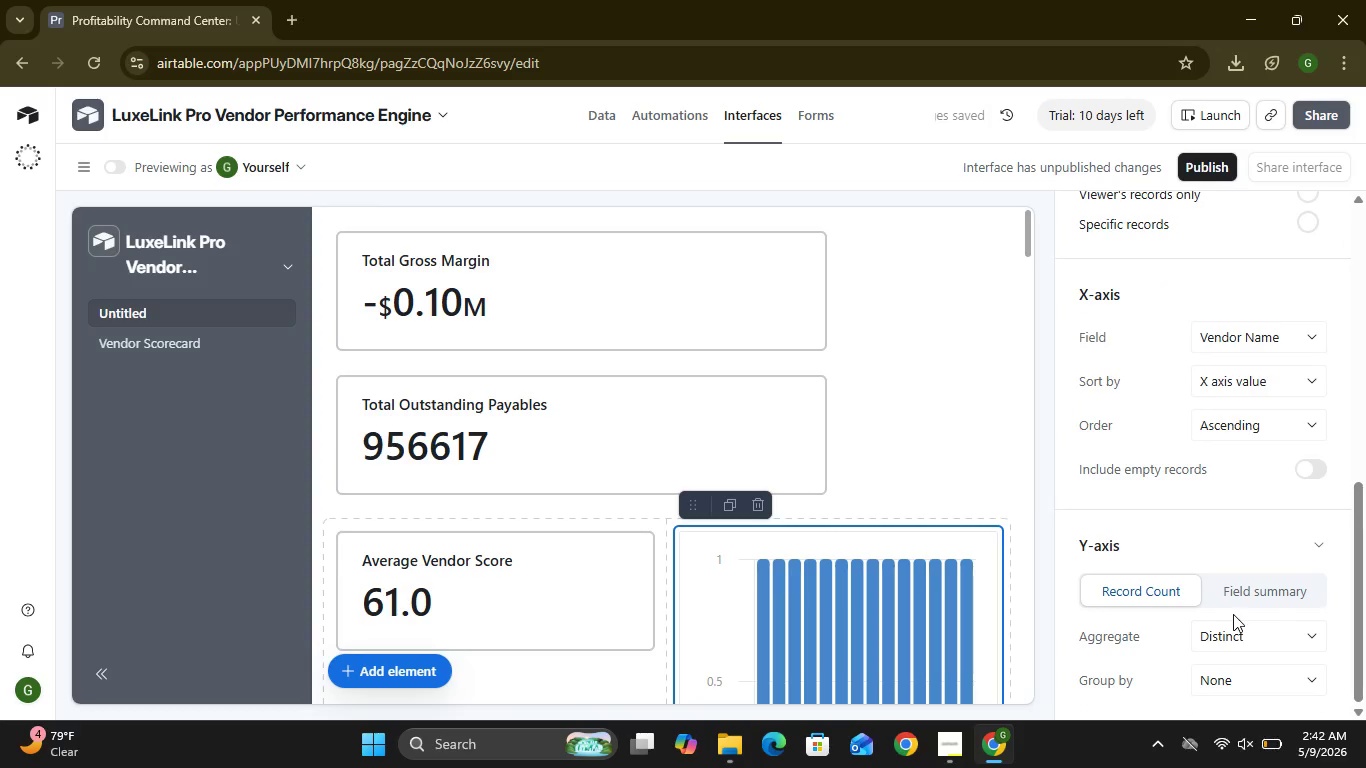 
wait(7.42)
 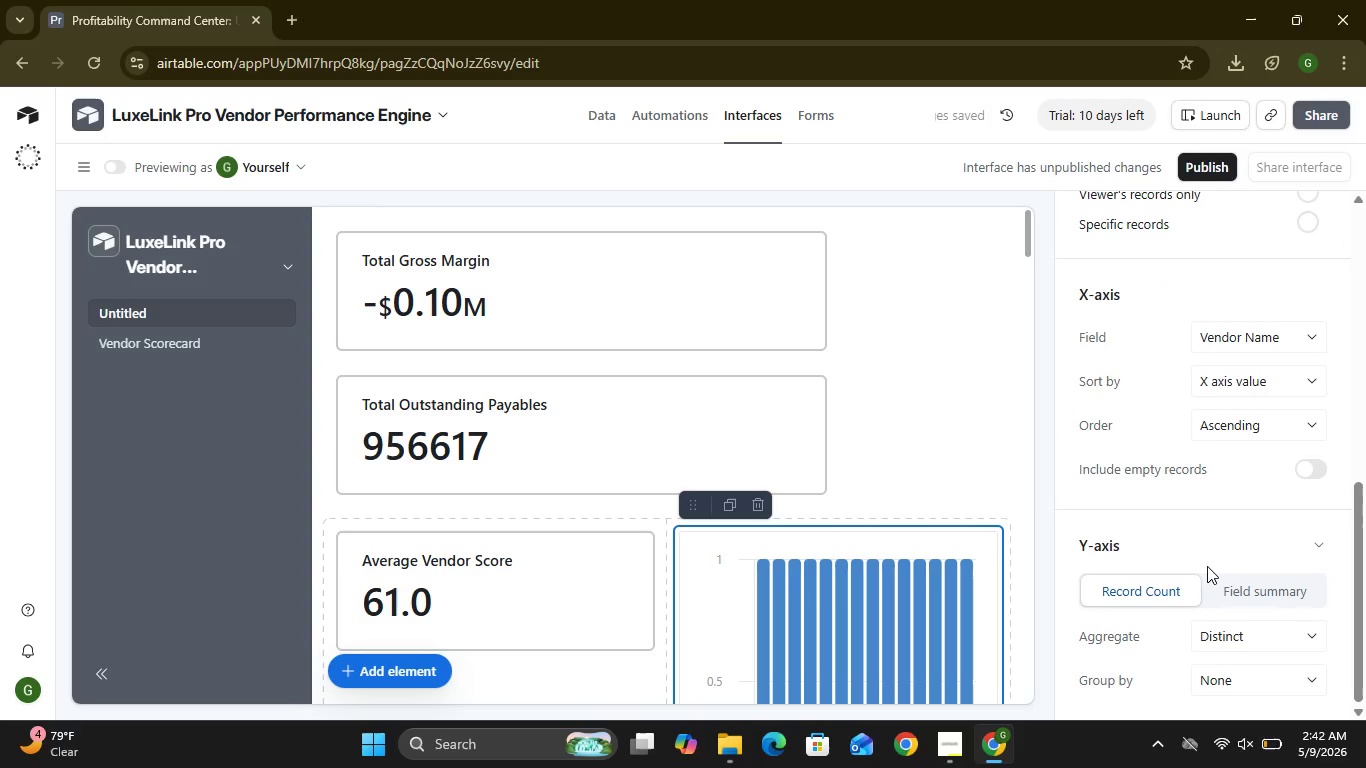 
left_click([1254, 633])
 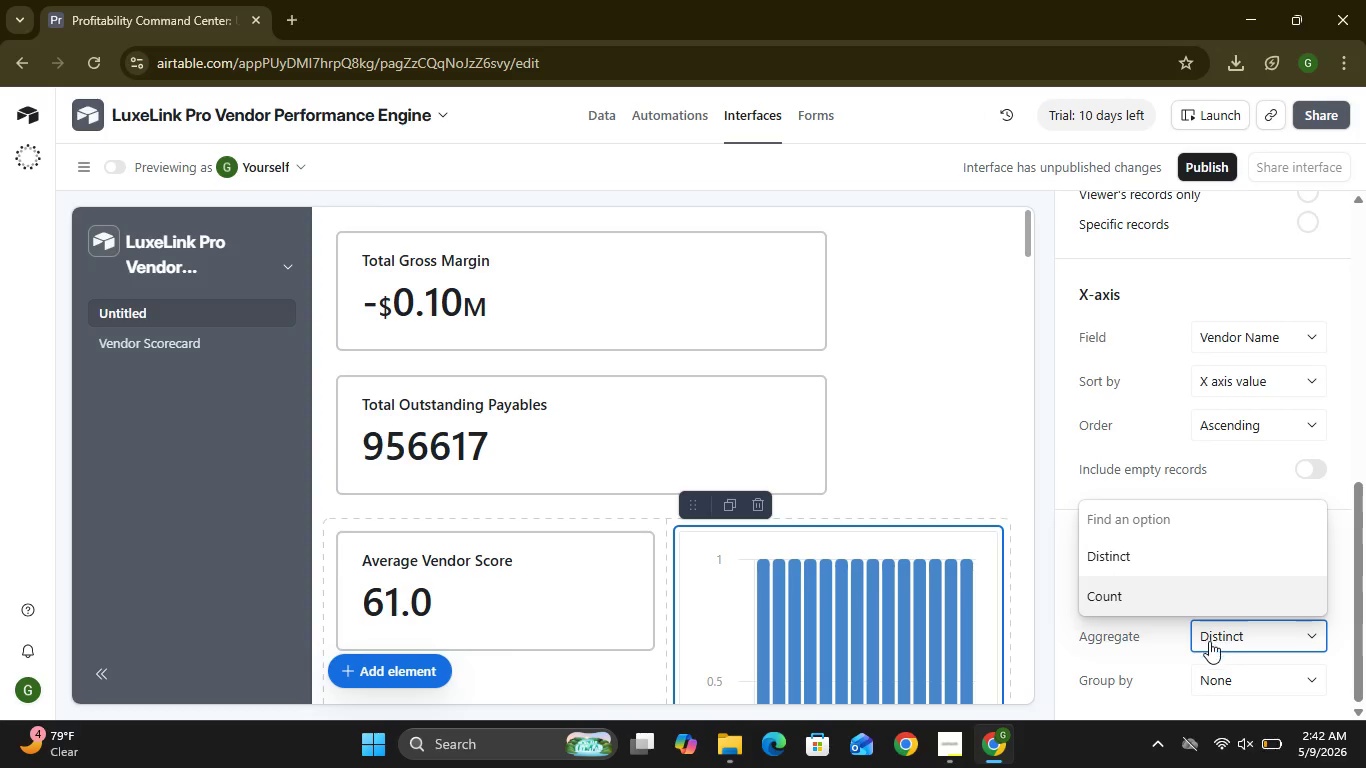 
left_click([1176, 664])
 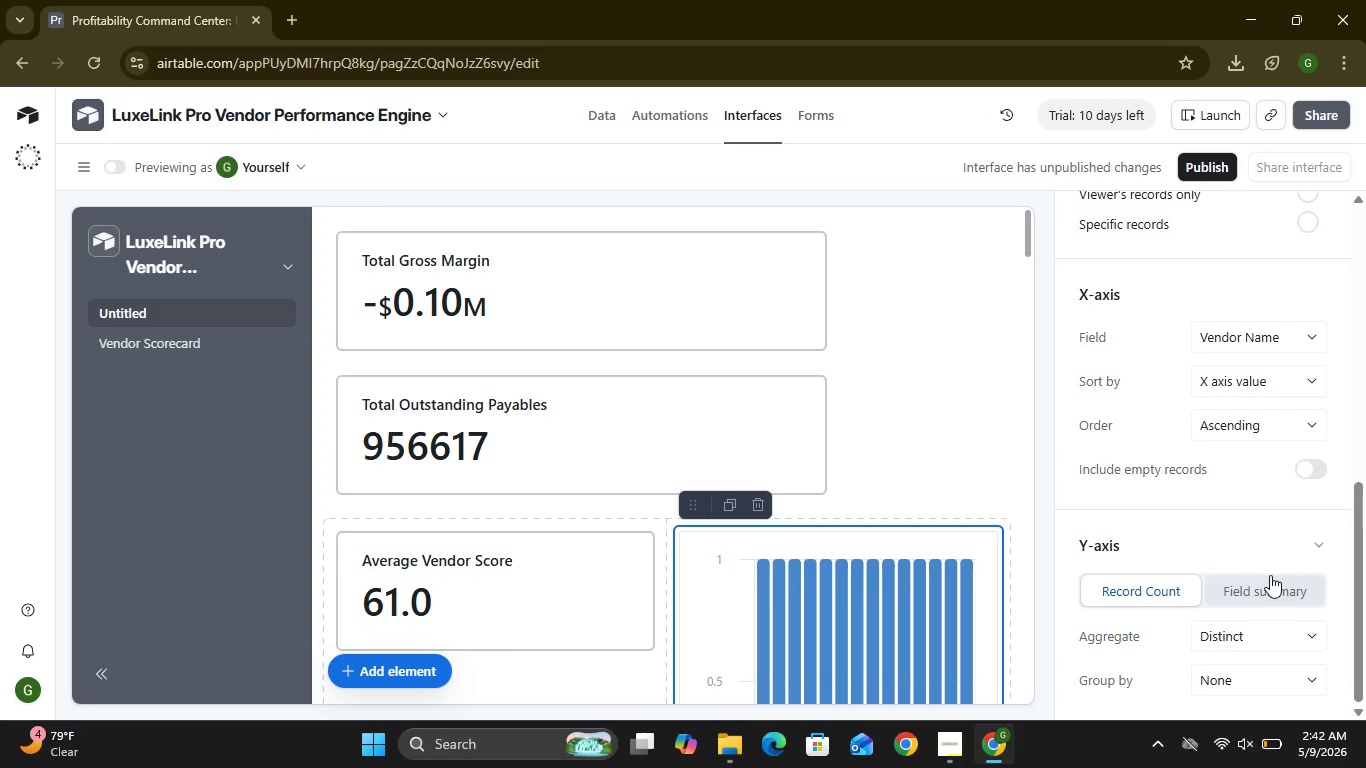 
left_click([1270, 575])
 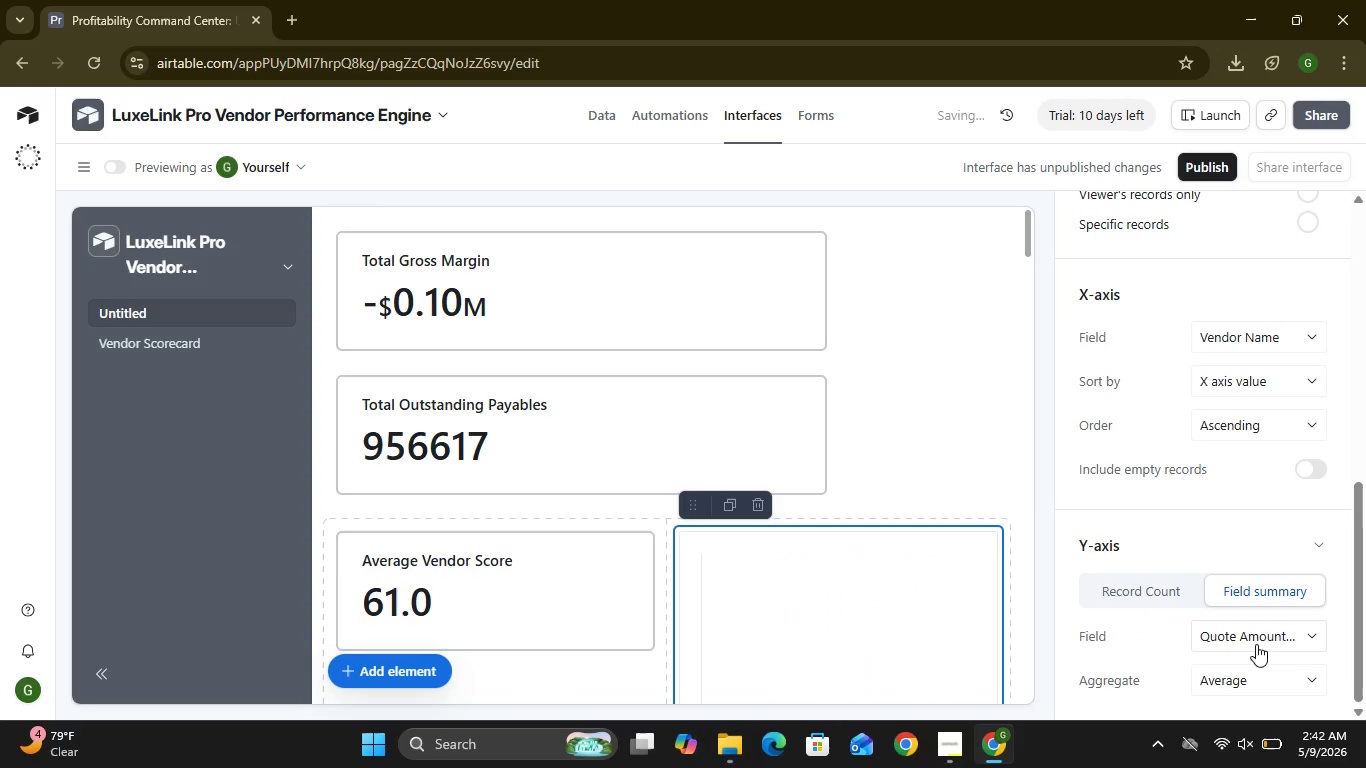 
left_click([1256, 644])
 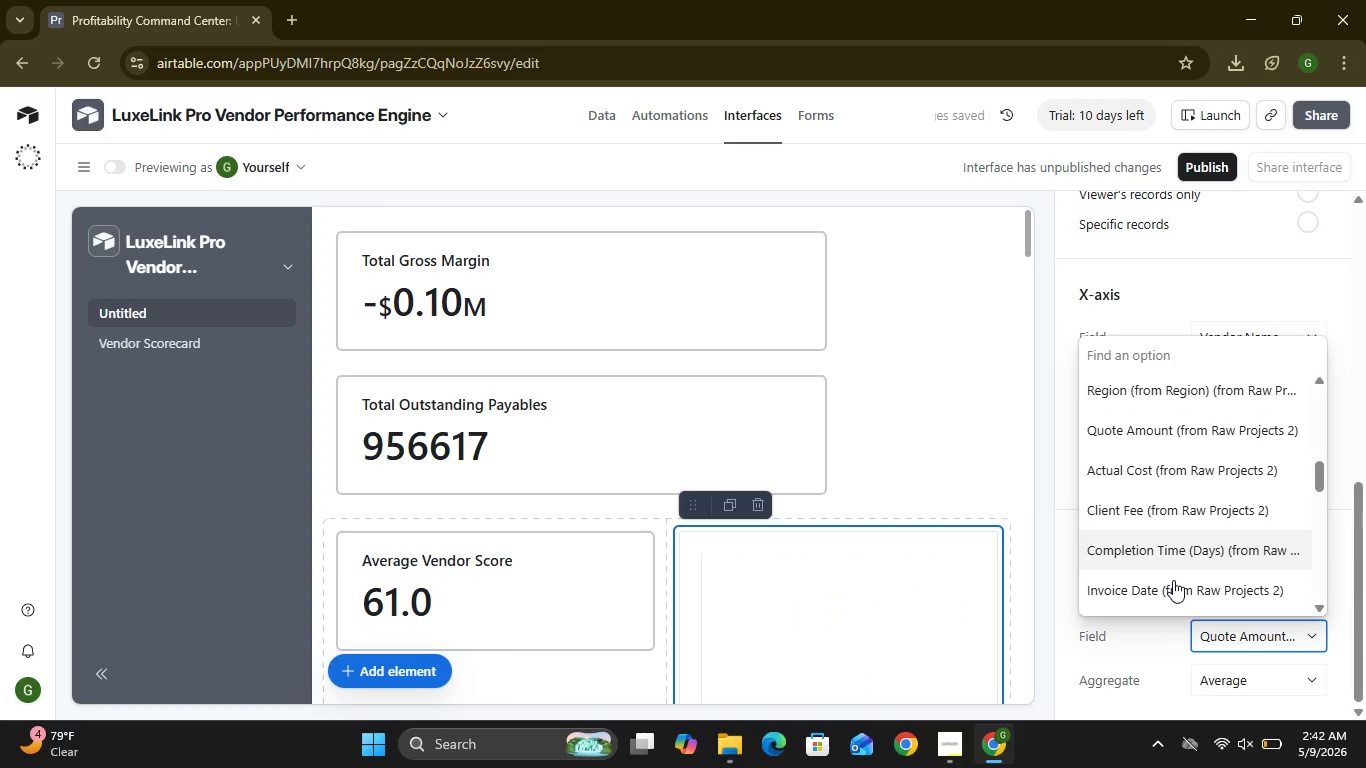 
wait(9.01)
 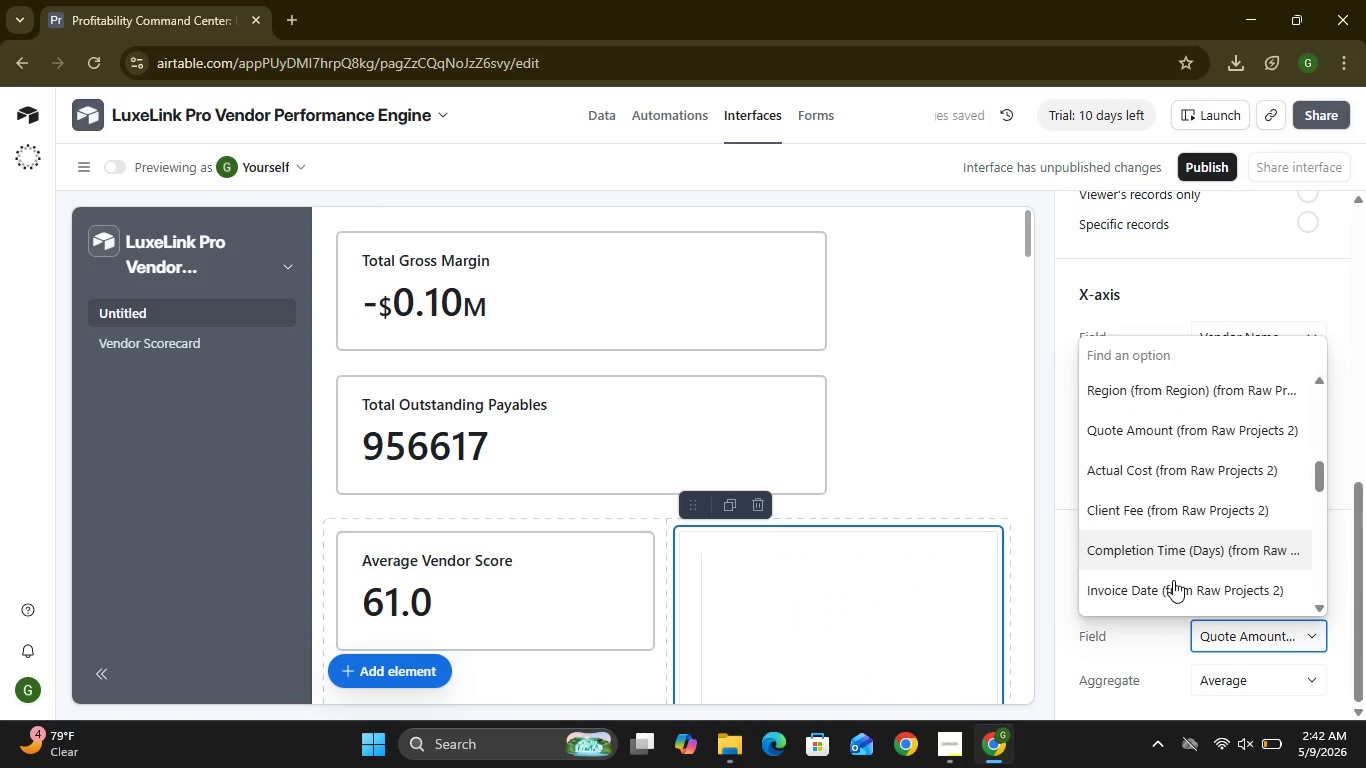 
right_click([1168, 519])
 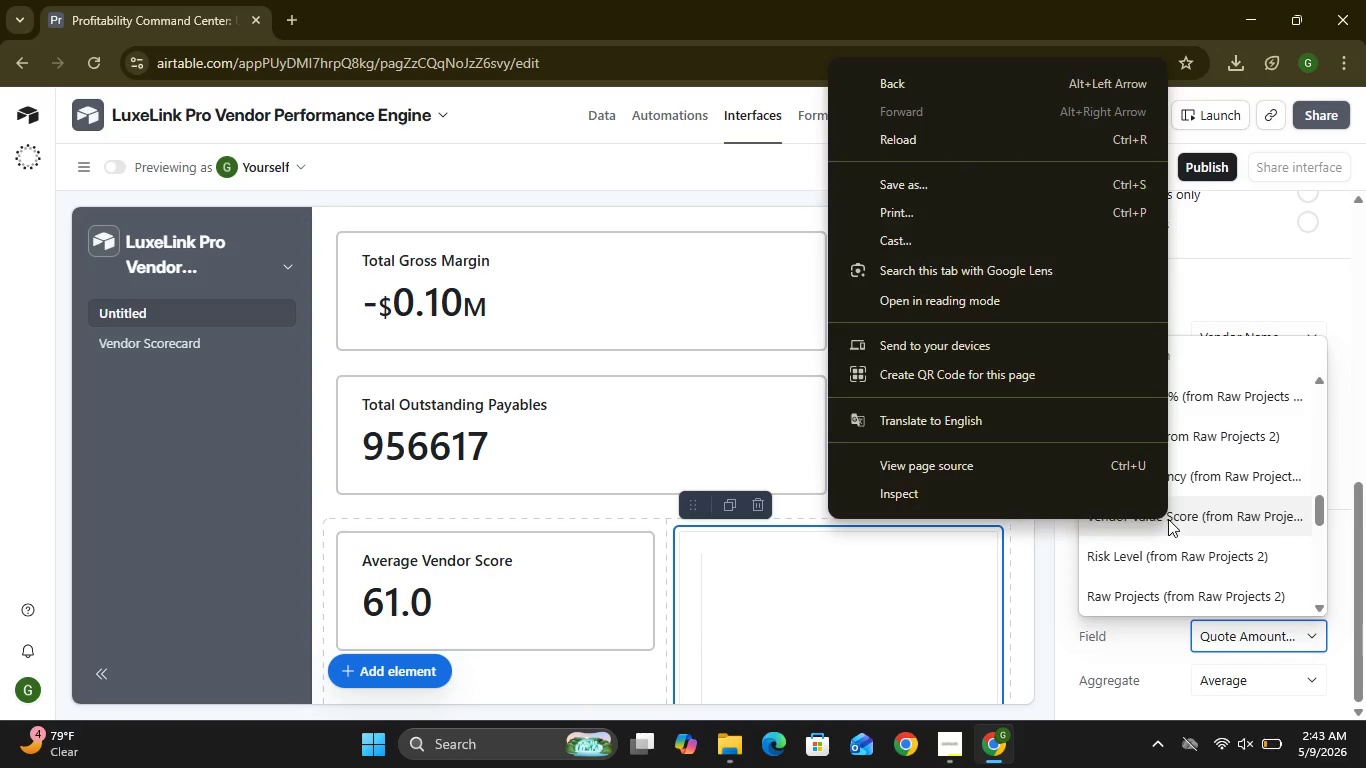 
left_click([1168, 519])
 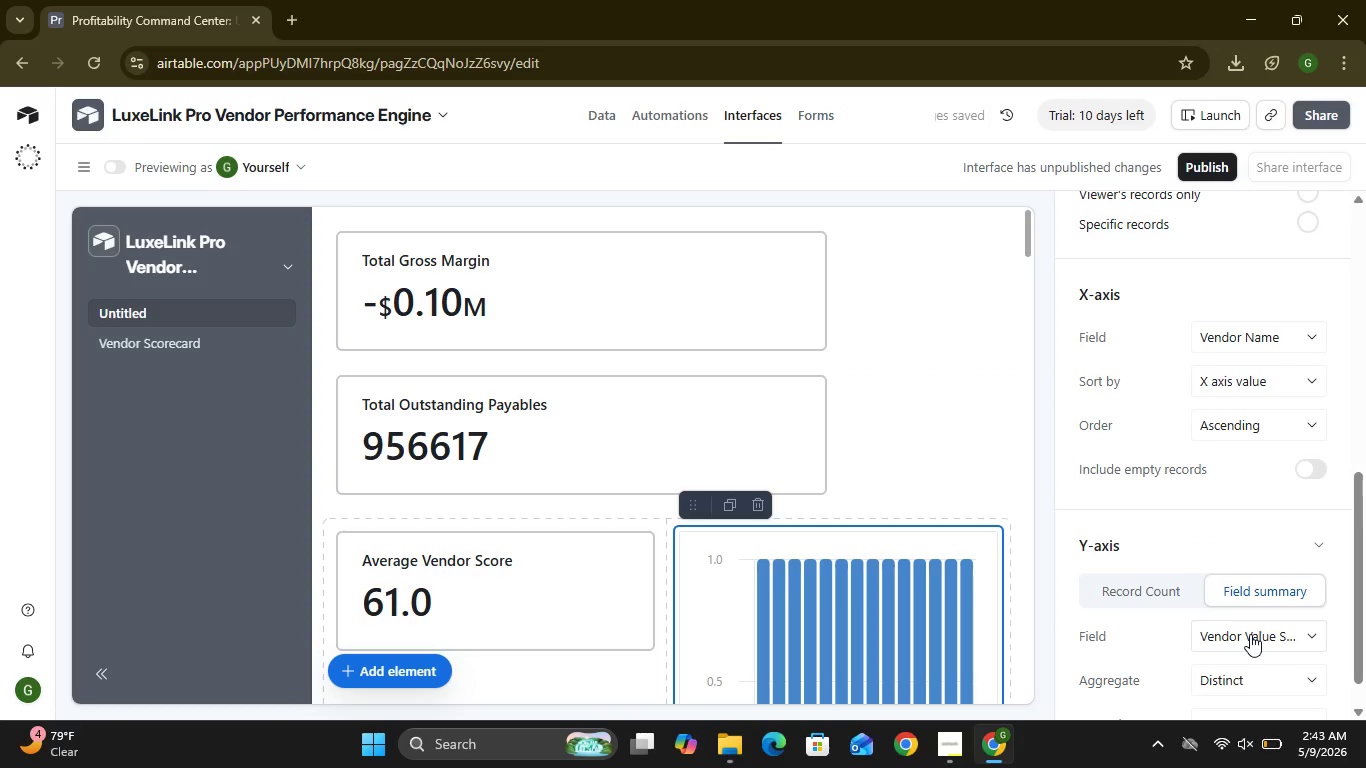 
wait(5.19)
 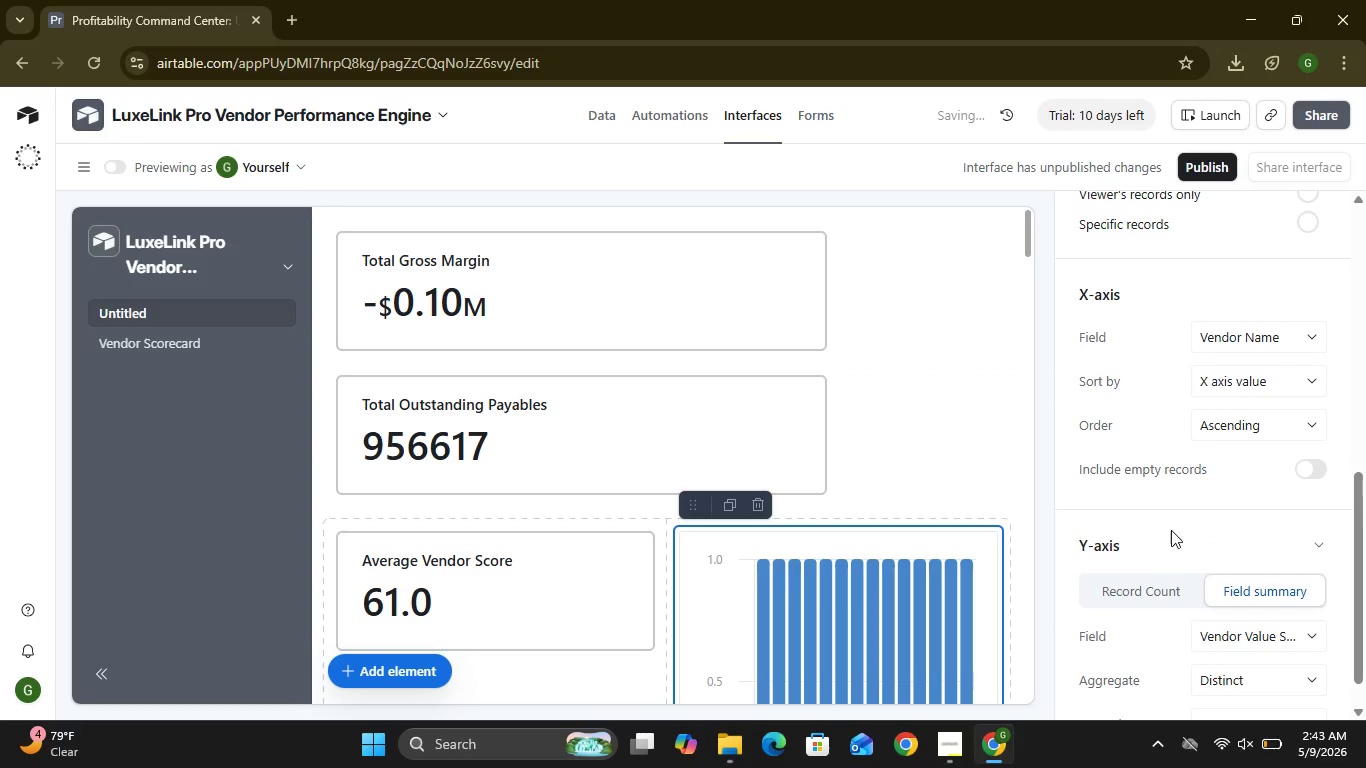 
left_click([1254, 668])
 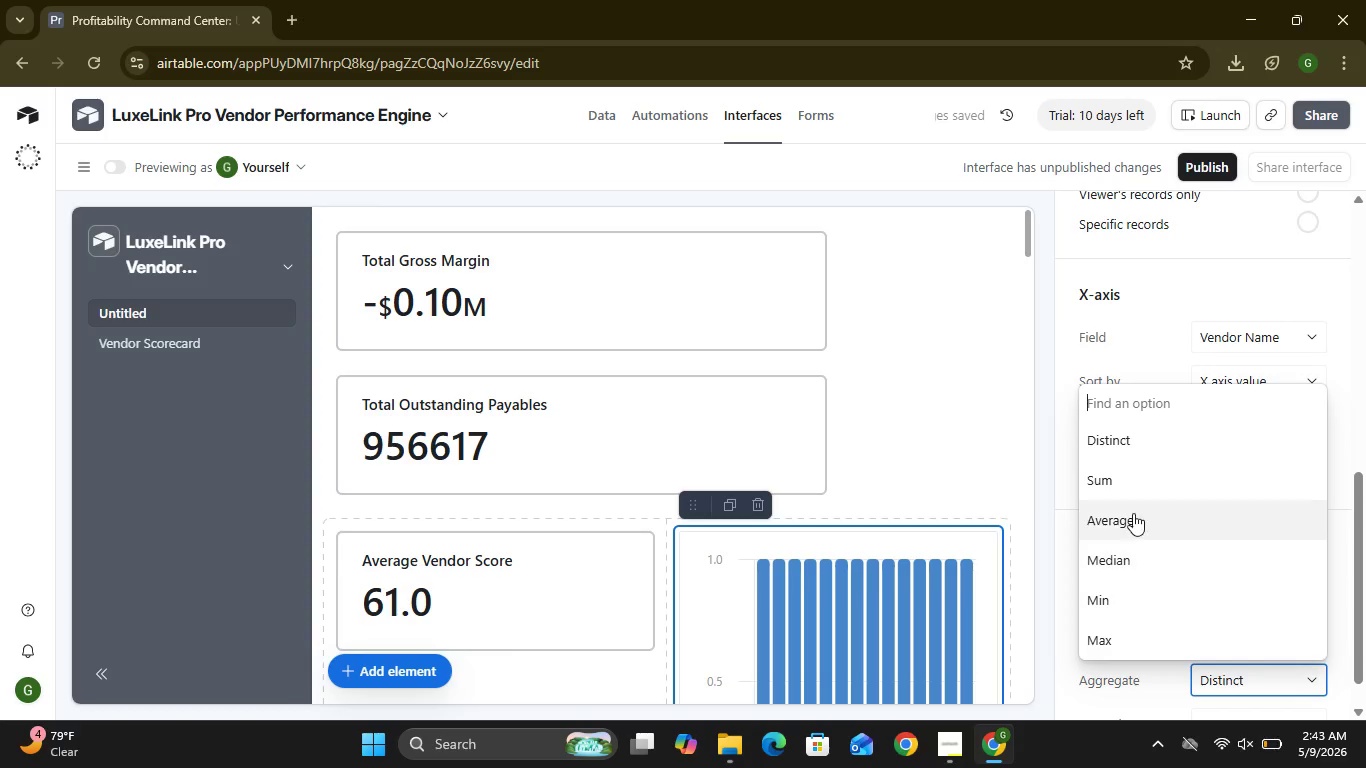 
left_click([1133, 513])
 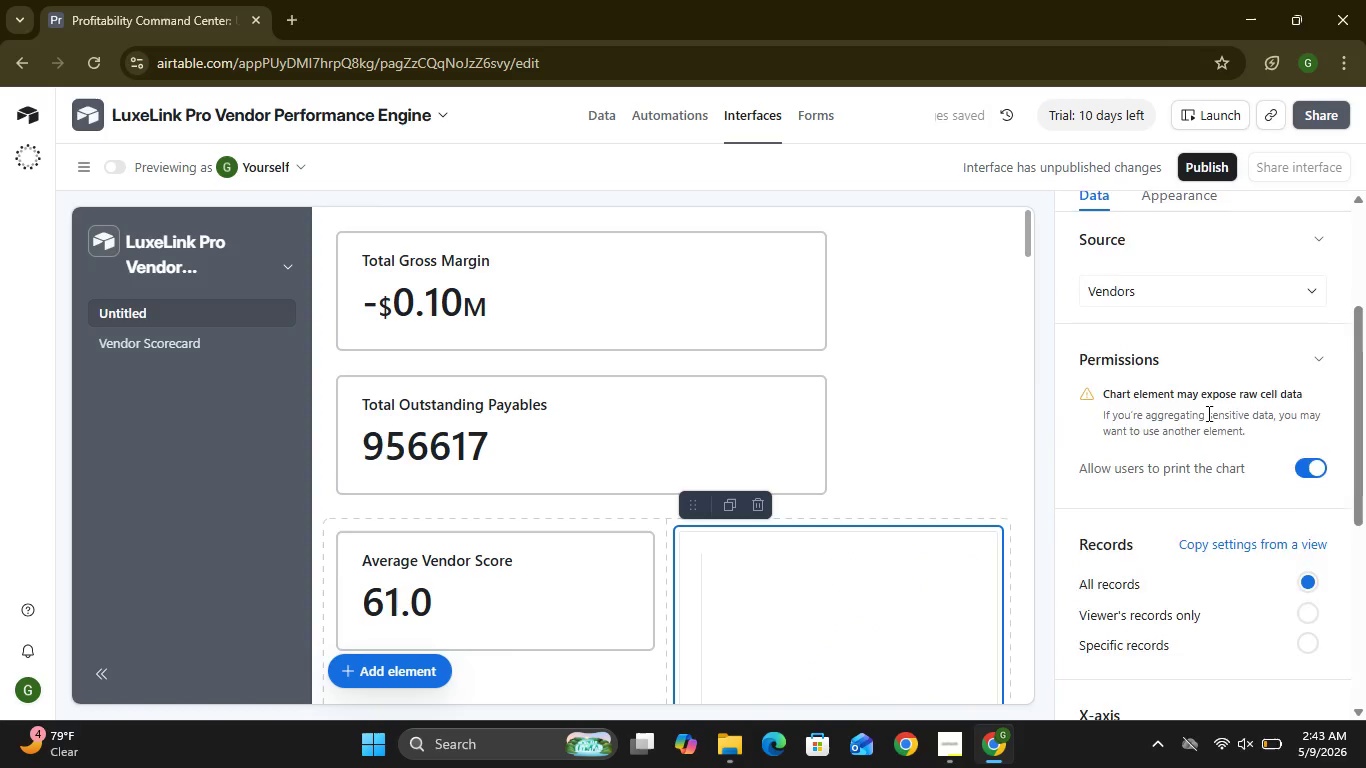 
wait(6.08)
 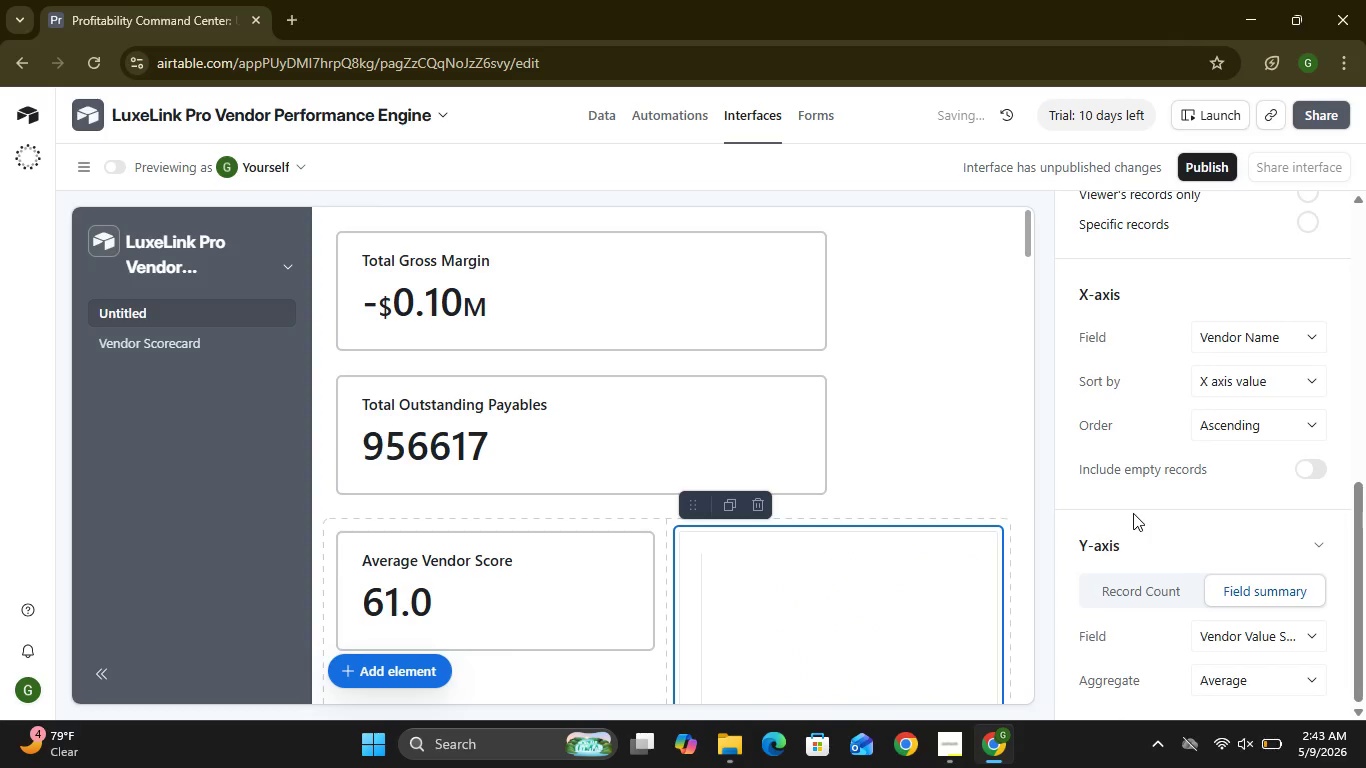 
left_click([1171, 323])
 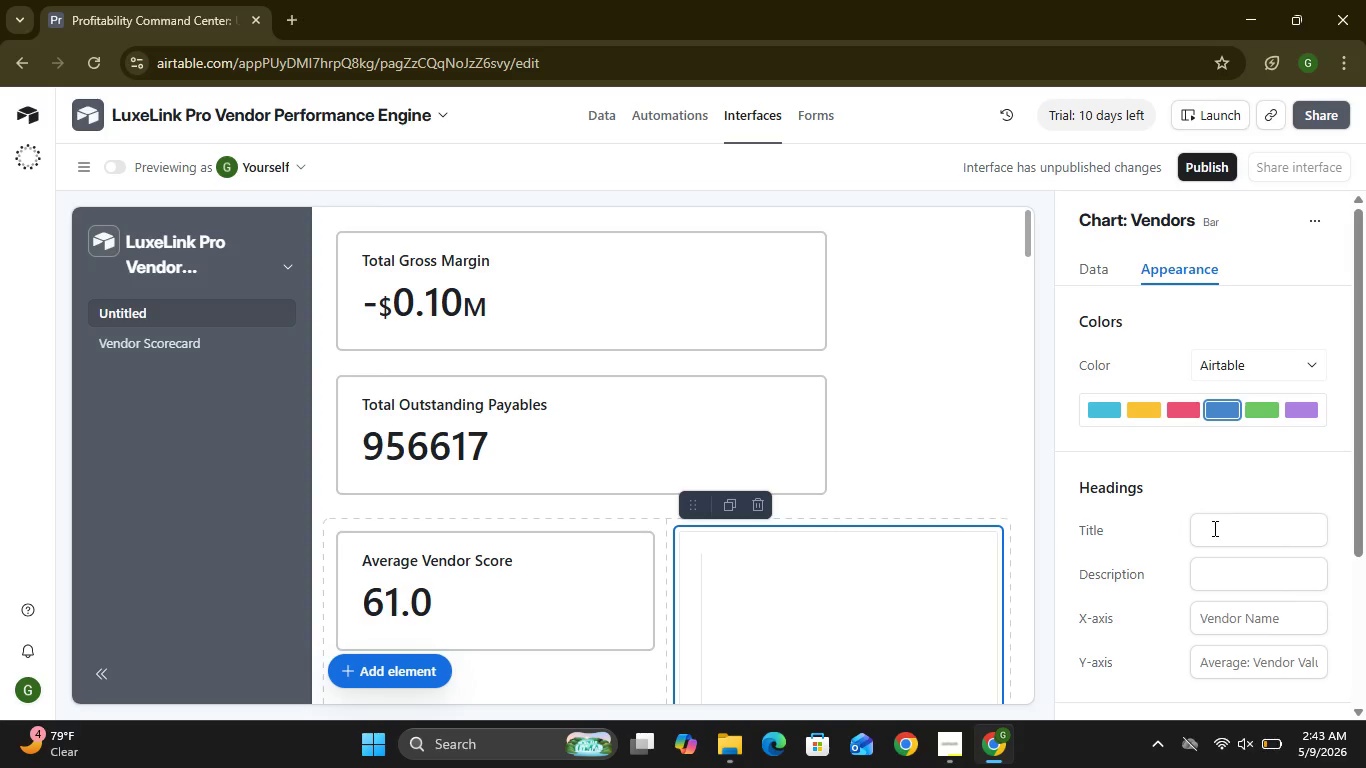 
left_click([1216, 530])
 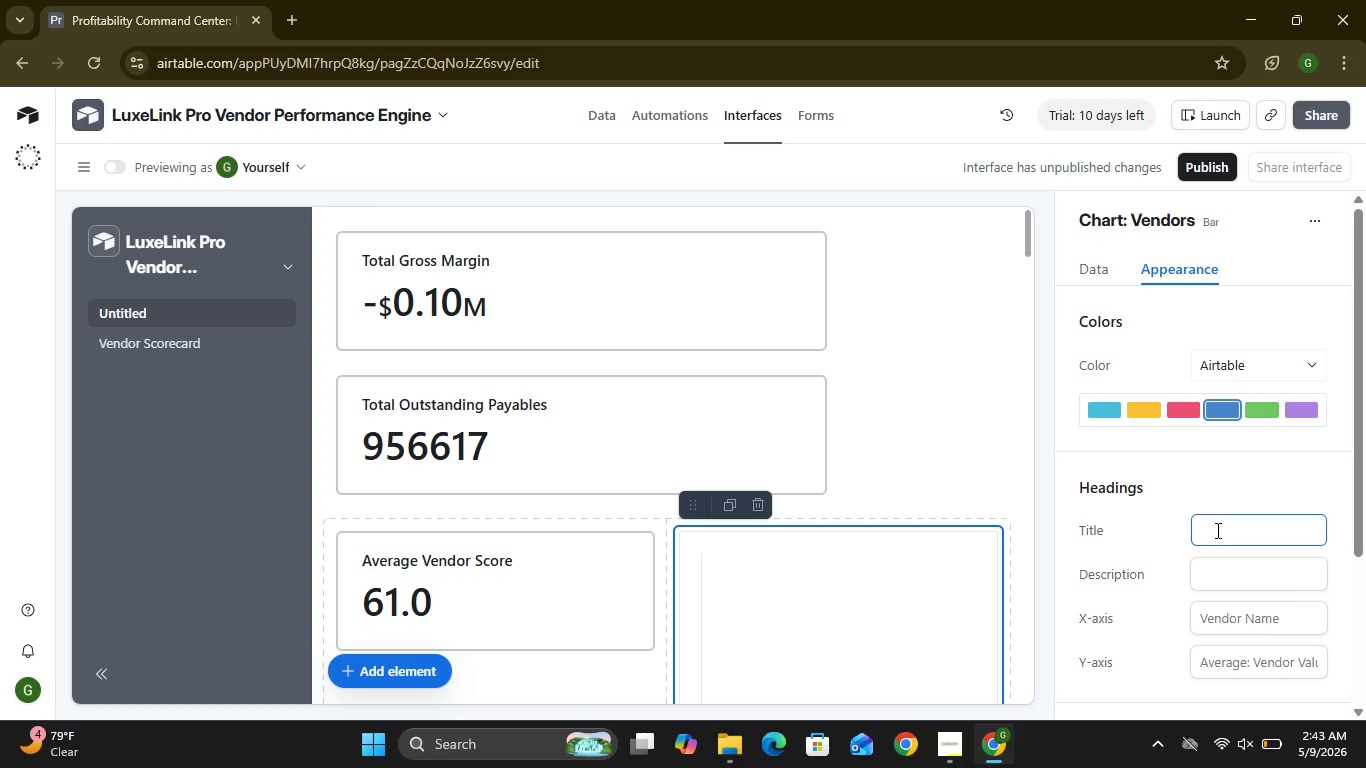 
type(Top performing )
 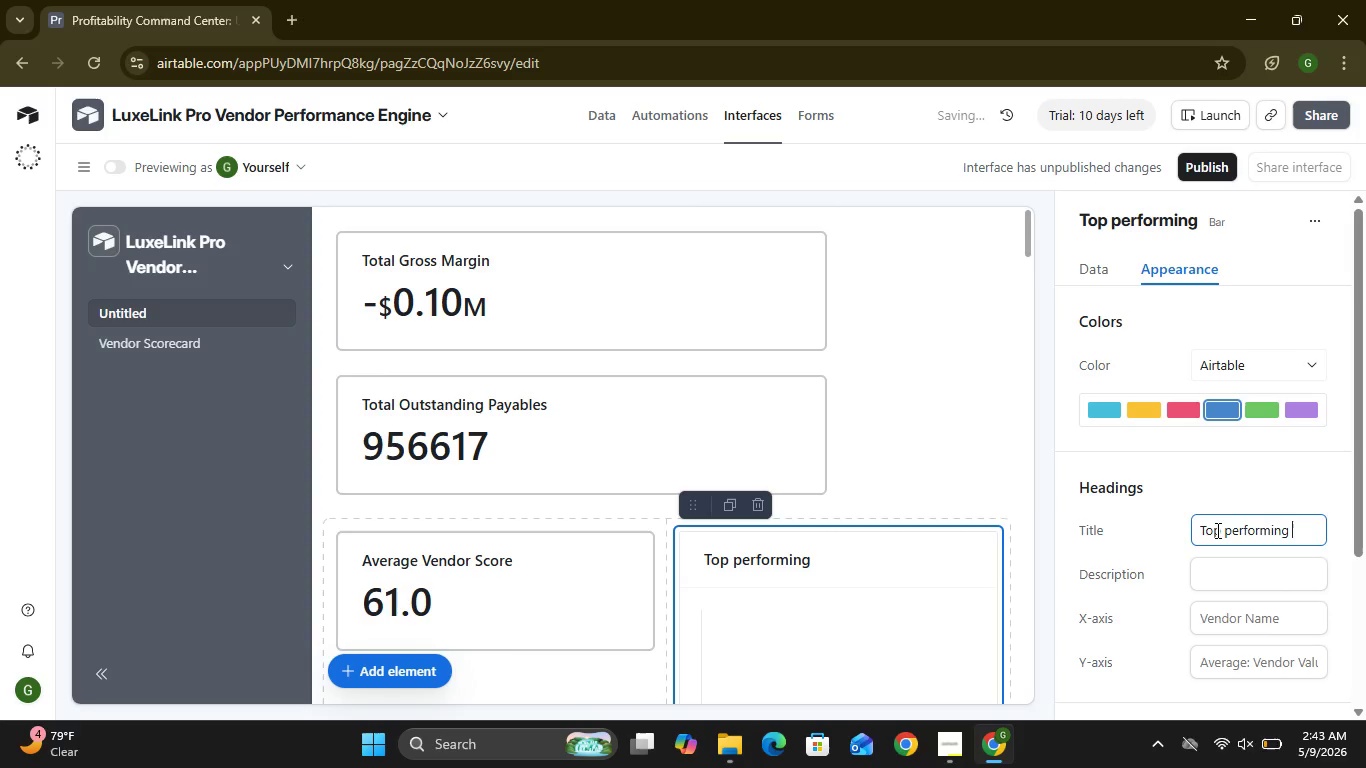 
type(Ver)
key(Backspace)
type(ndors)
 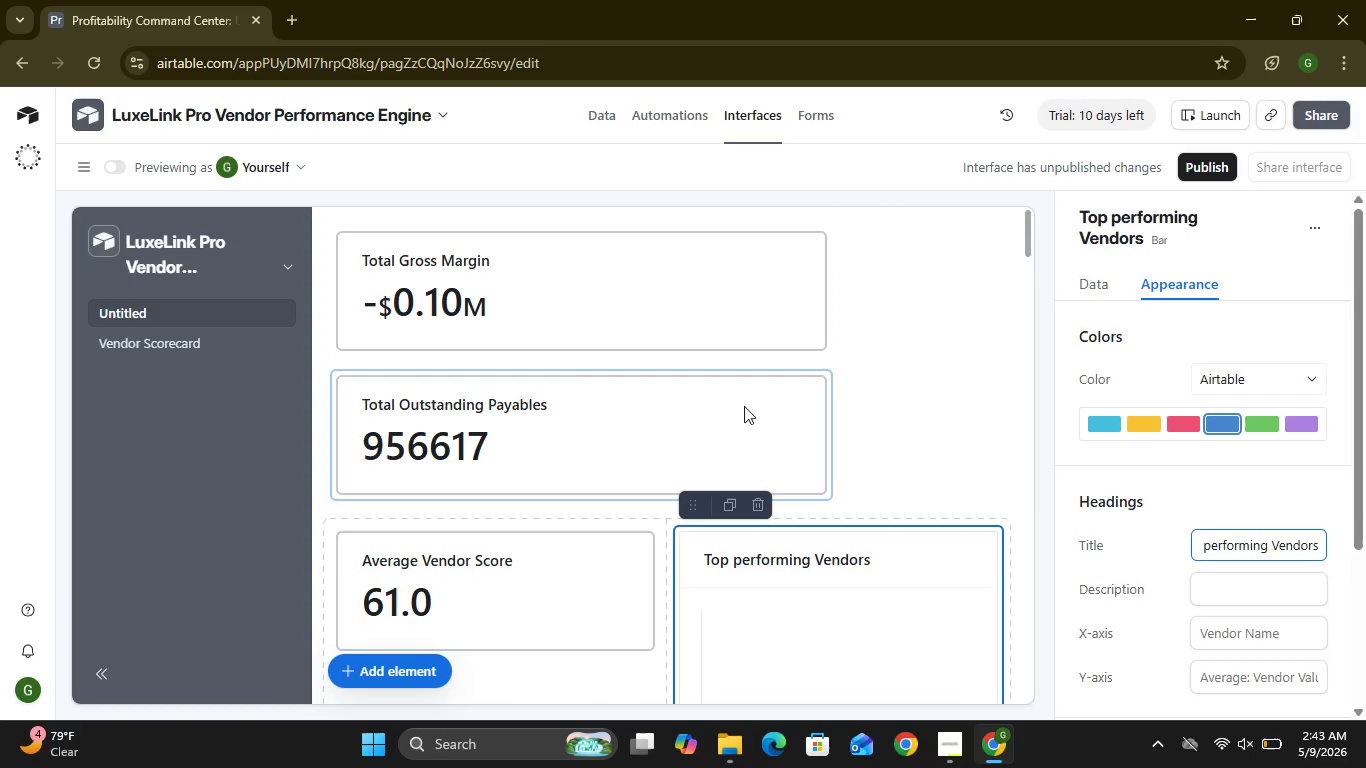 
wait(27.95)
 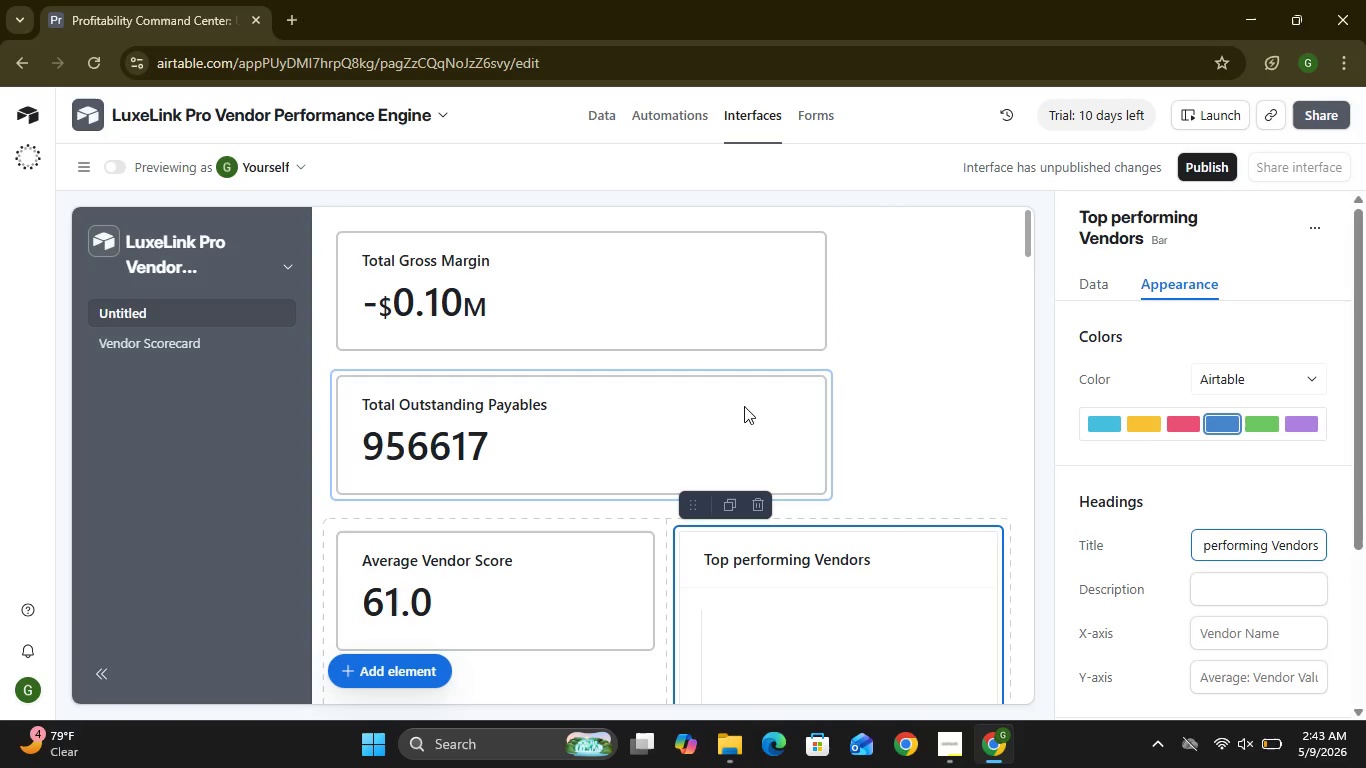 
left_click([786, 291])
 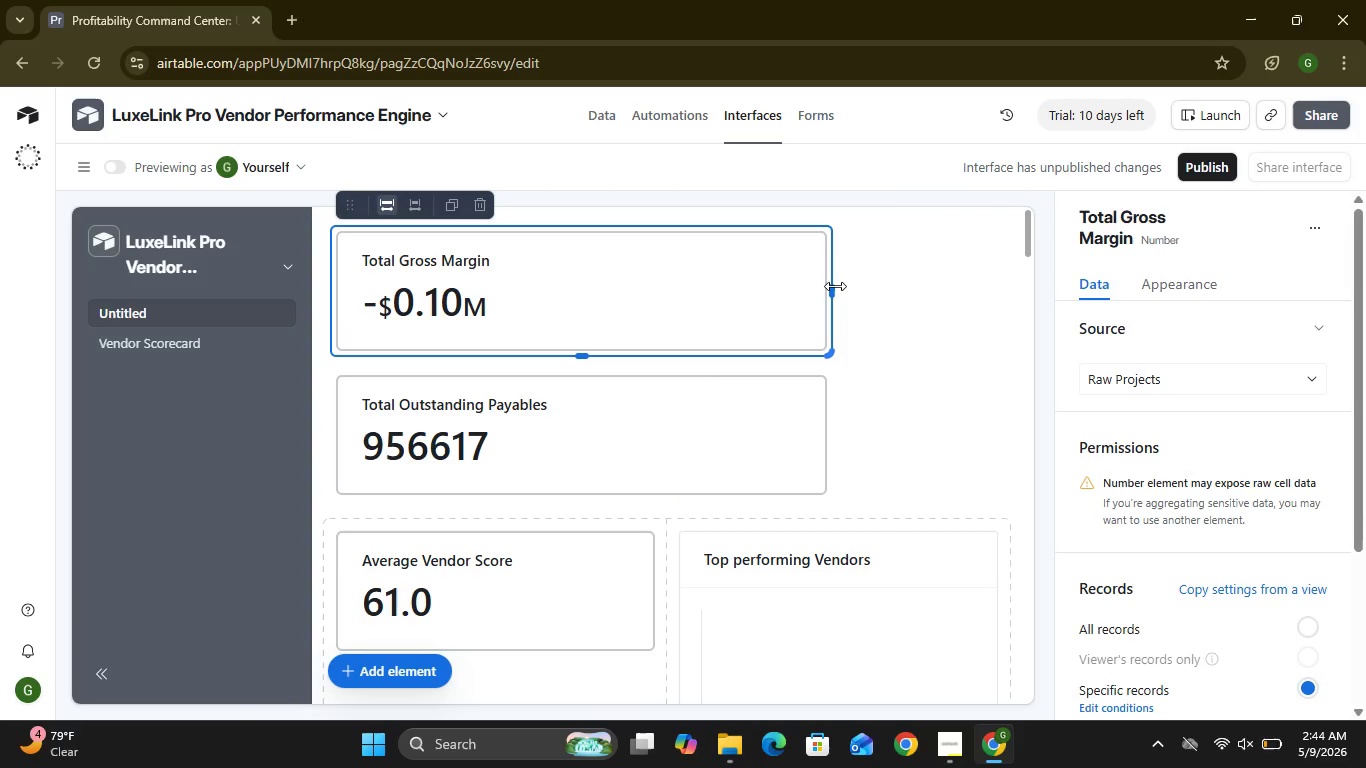 
left_click_drag(start_coordinate=[835, 286], to_coordinate=[558, 295])
 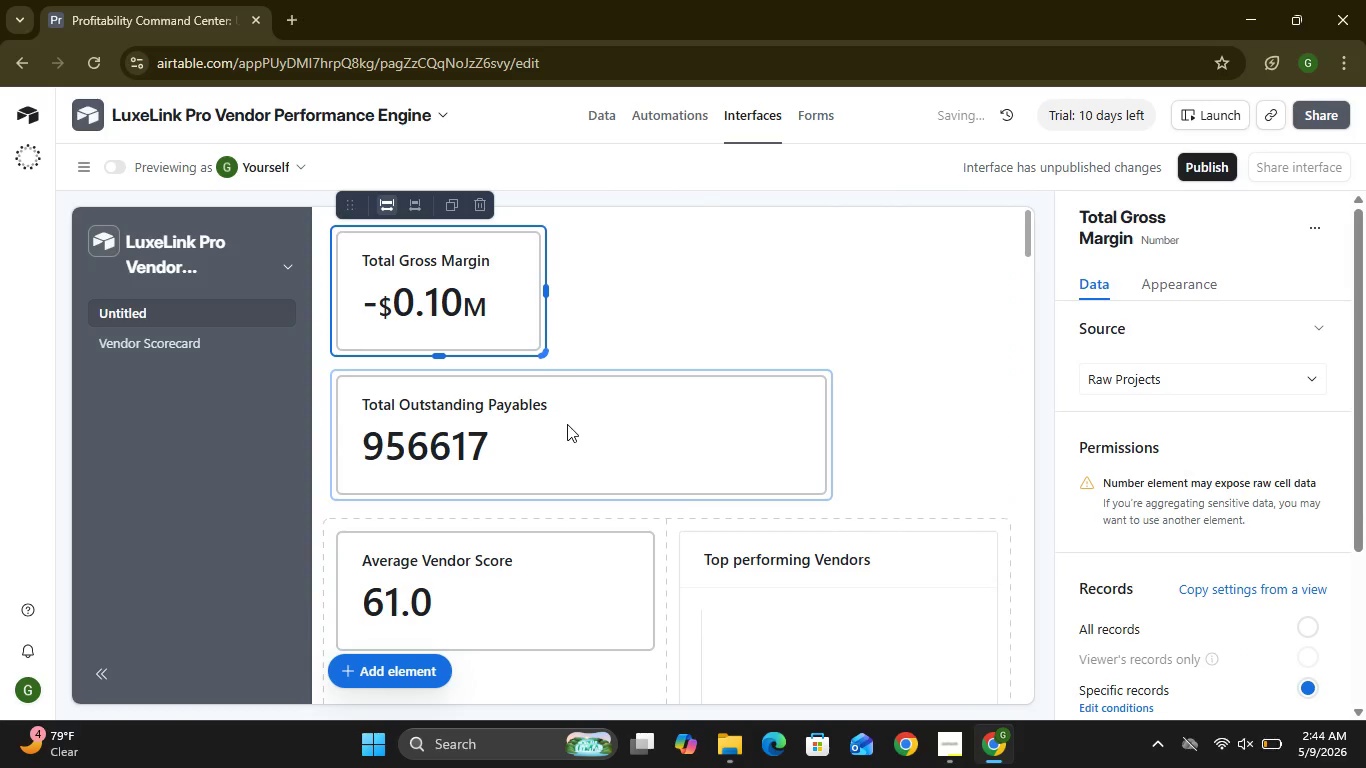 
left_click_drag(start_coordinate=[567, 424], to_coordinate=[806, 286])
 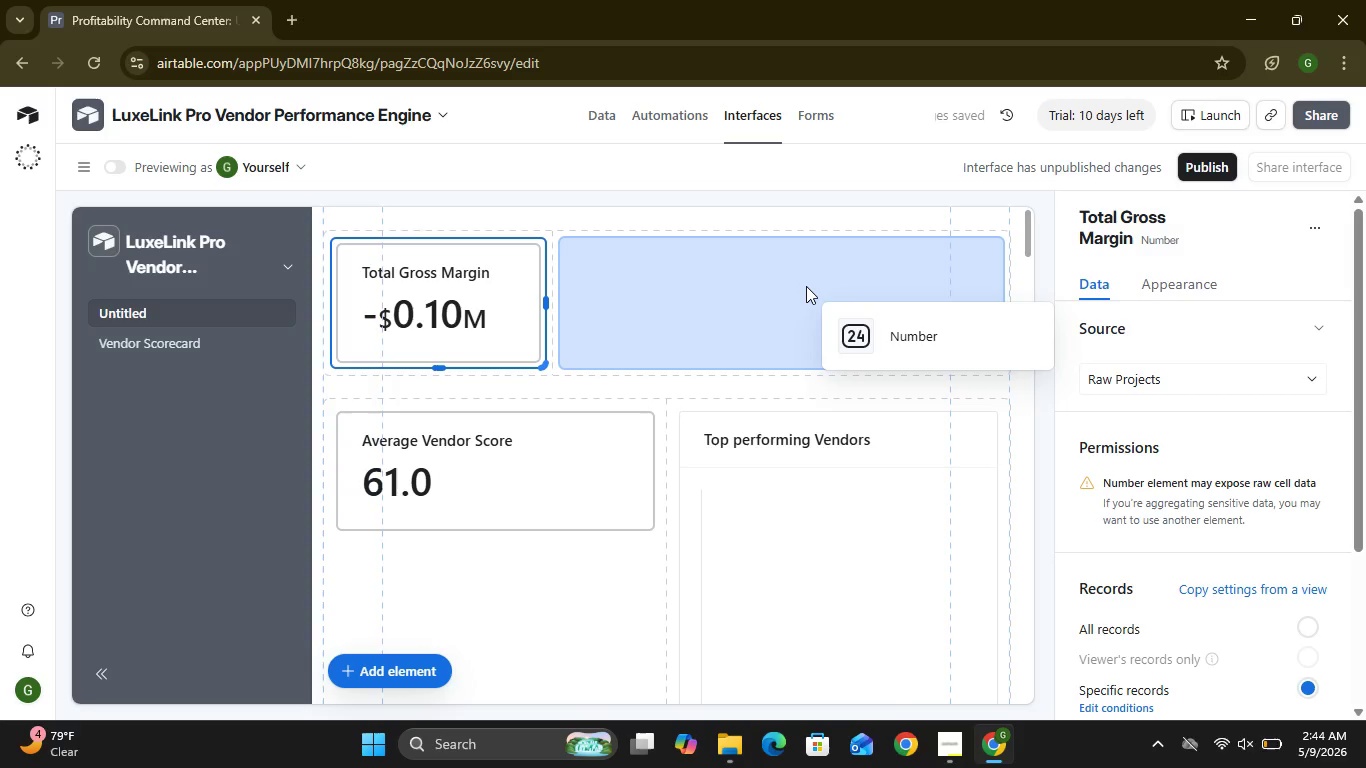 
left_click([806, 286])
 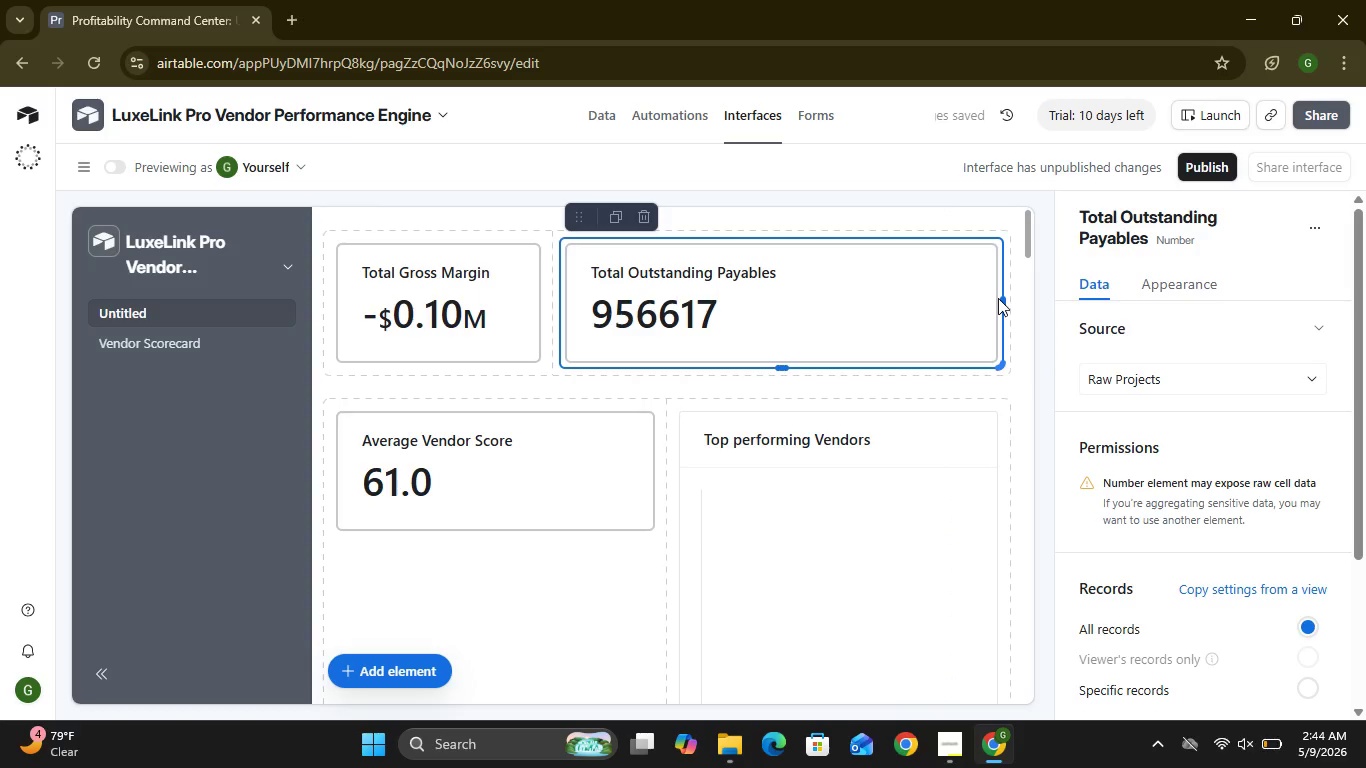 
left_click_drag(start_coordinate=[1001, 300], to_coordinate=[977, 302])
 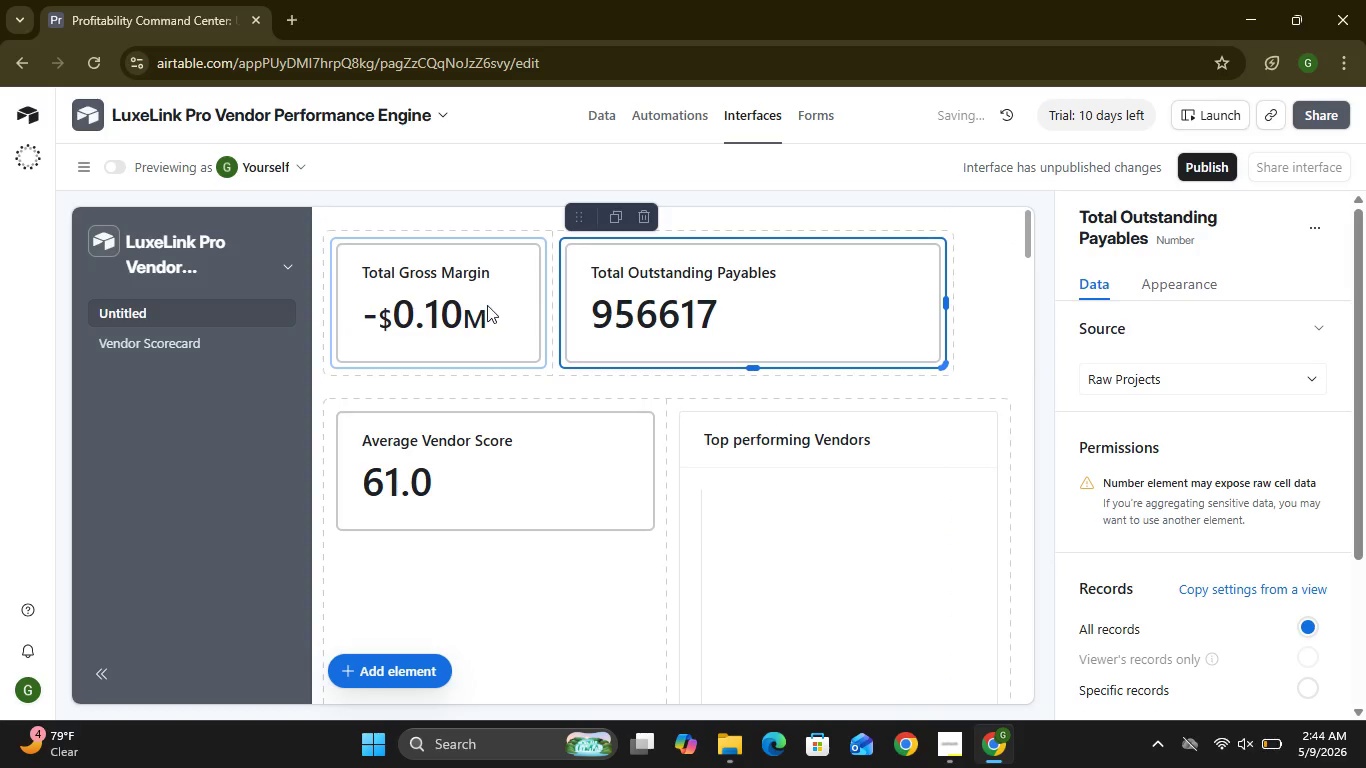 
left_click([487, 305])
 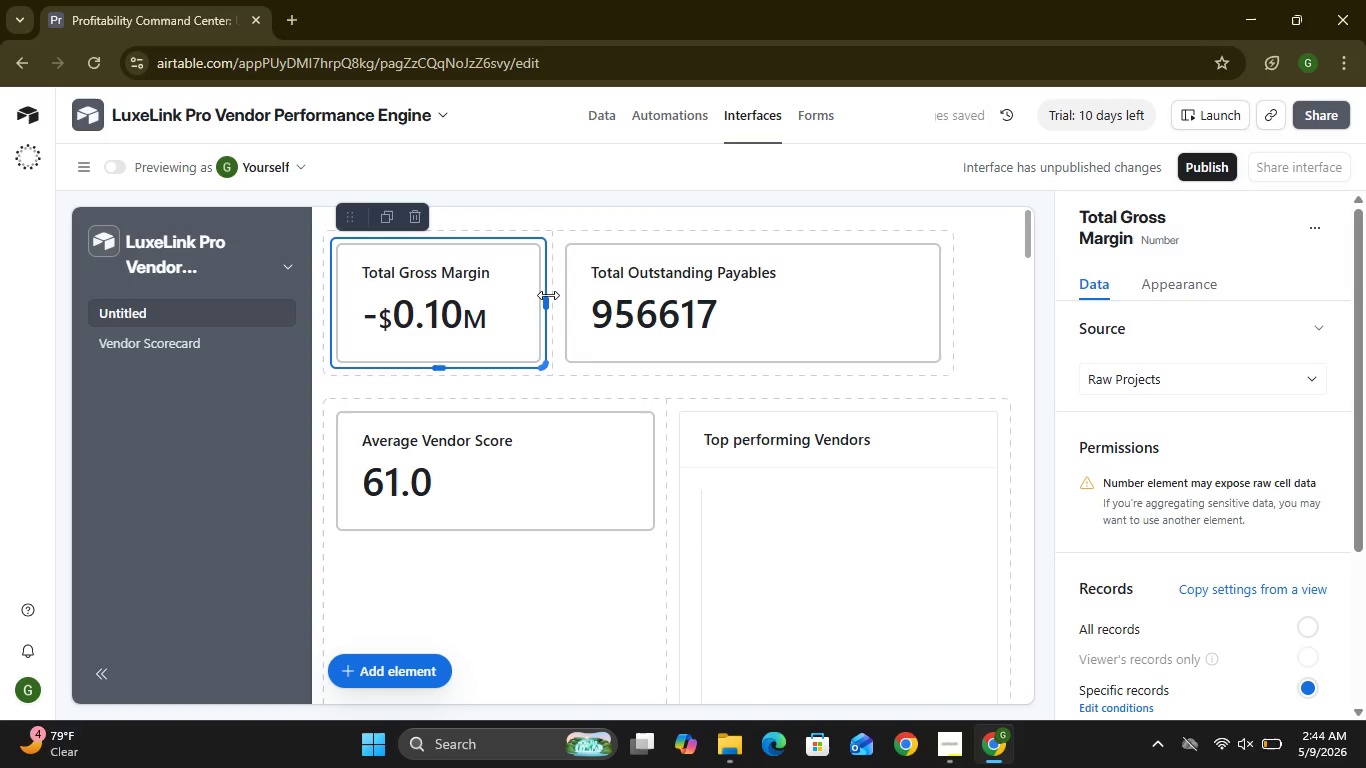 
left_click_drag(start_coordinate=[548, 295], to_coordinate=[583, 301])
 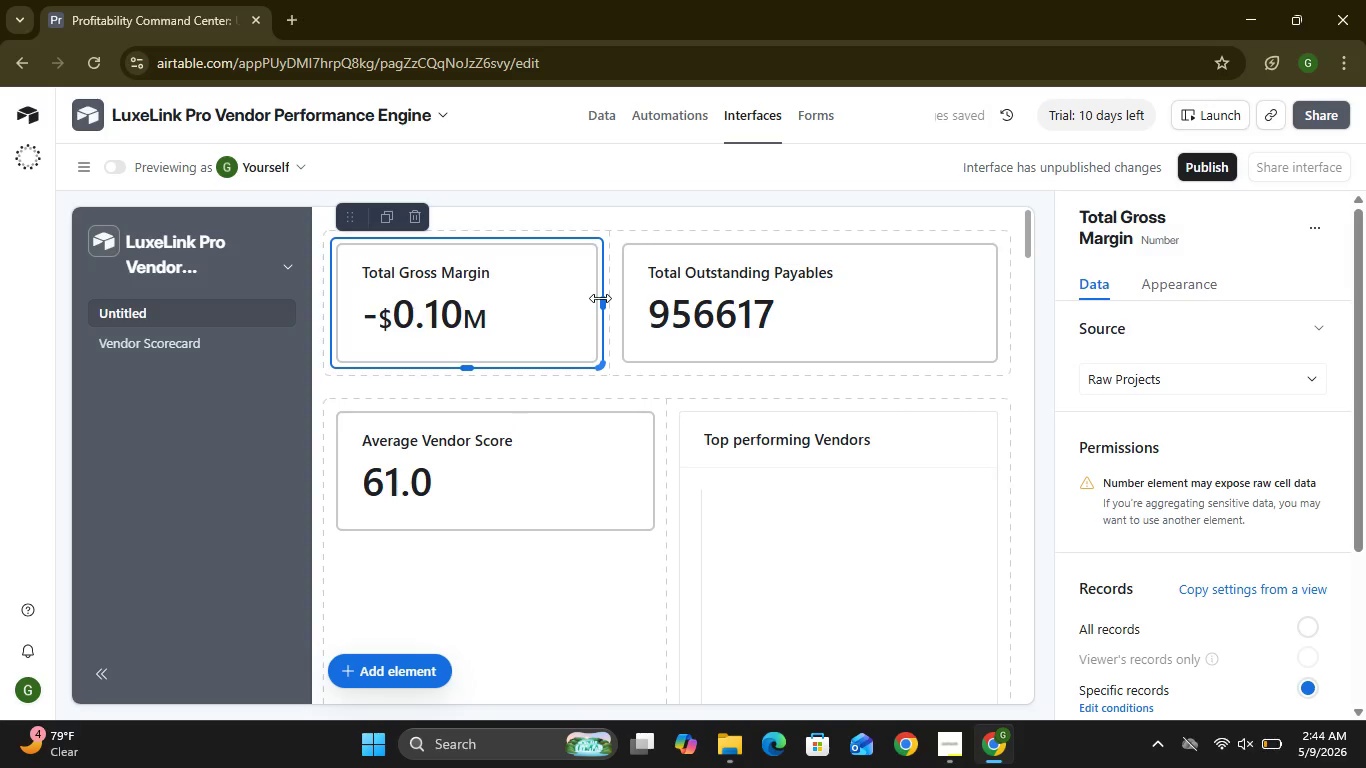 
left_click_drag(start_coordinate=[600, 298], to_coordinate=[631, 300])
 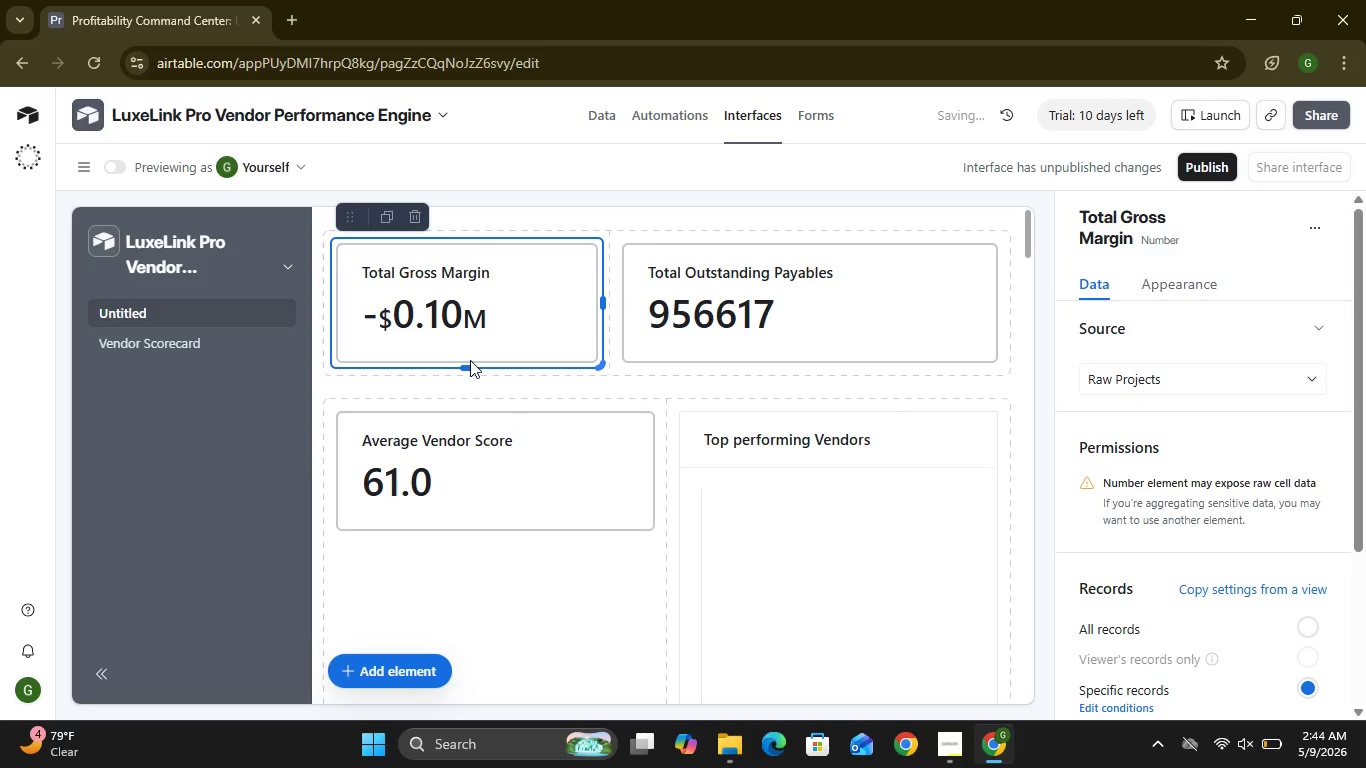 
left_click_drag(start_coordinate=[470, 360], to_coordinate=[472, 340])
 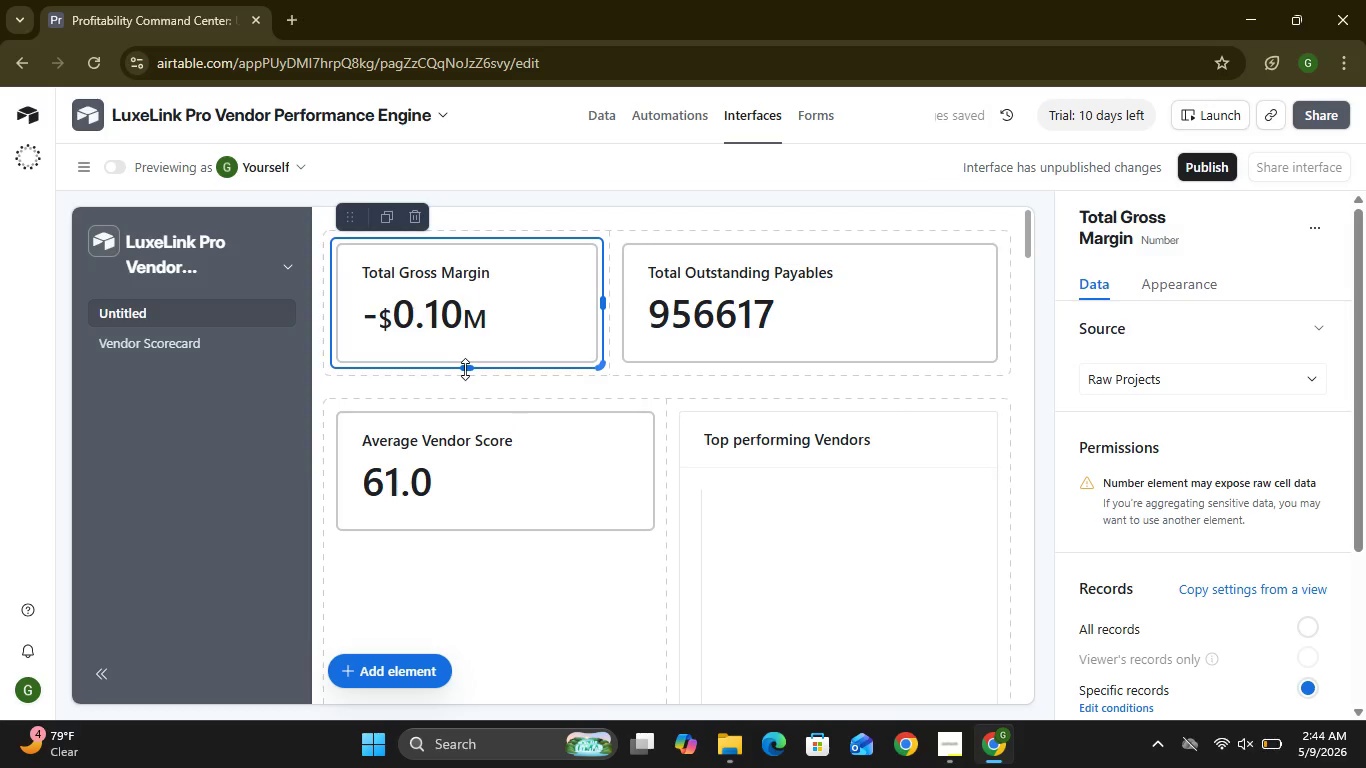 
left_click_drag(start_coordinate=[465, 369], to_coordinate=[480, 333])
 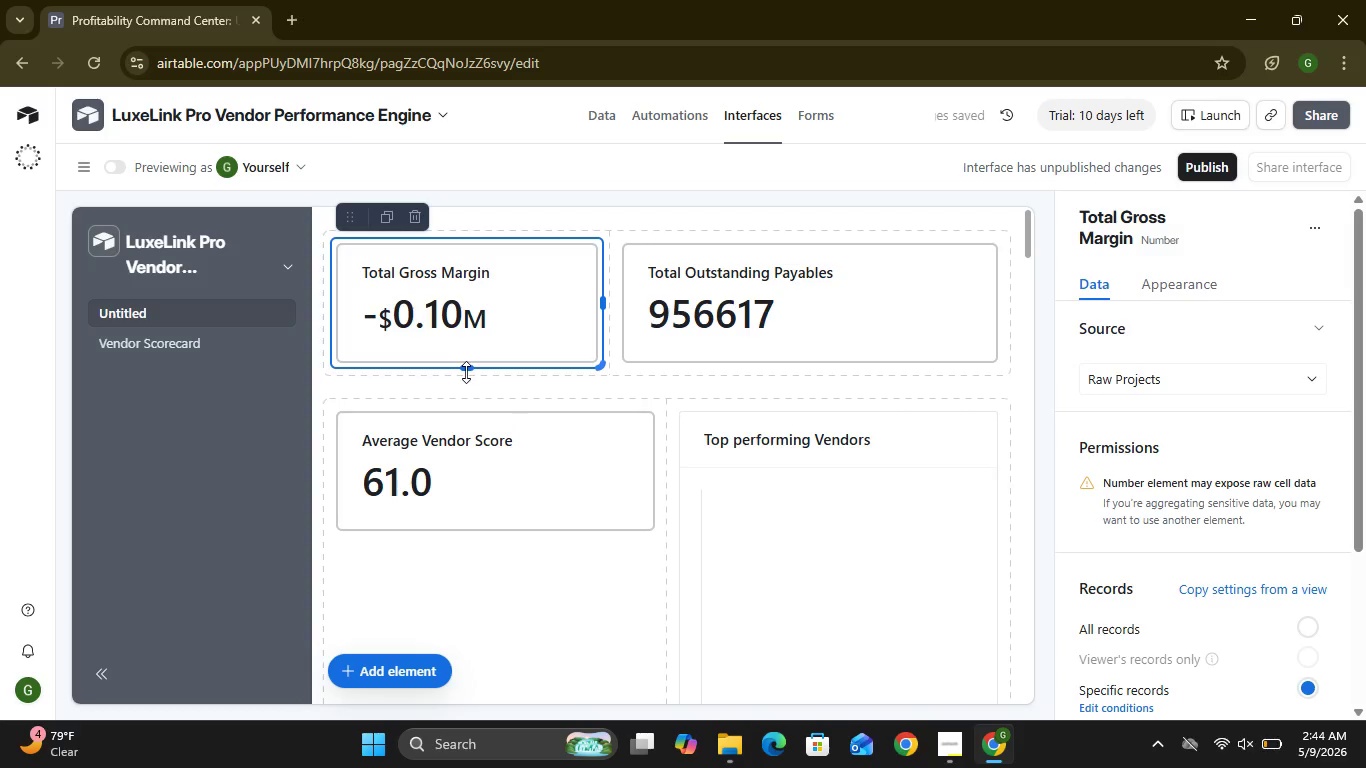 
left_click_drag(start_coordinate=[466, 372], to_coordinate=[467, 329])
 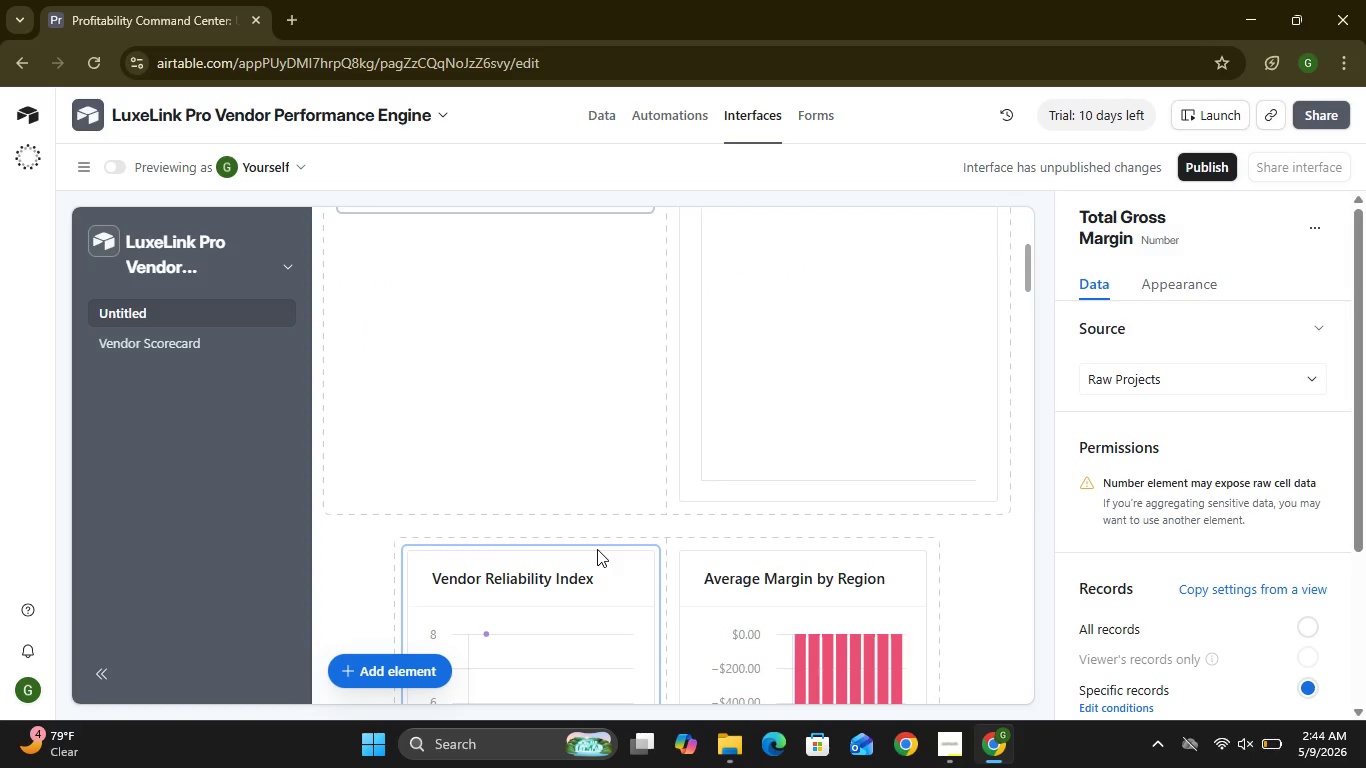 
wait(16.3)
 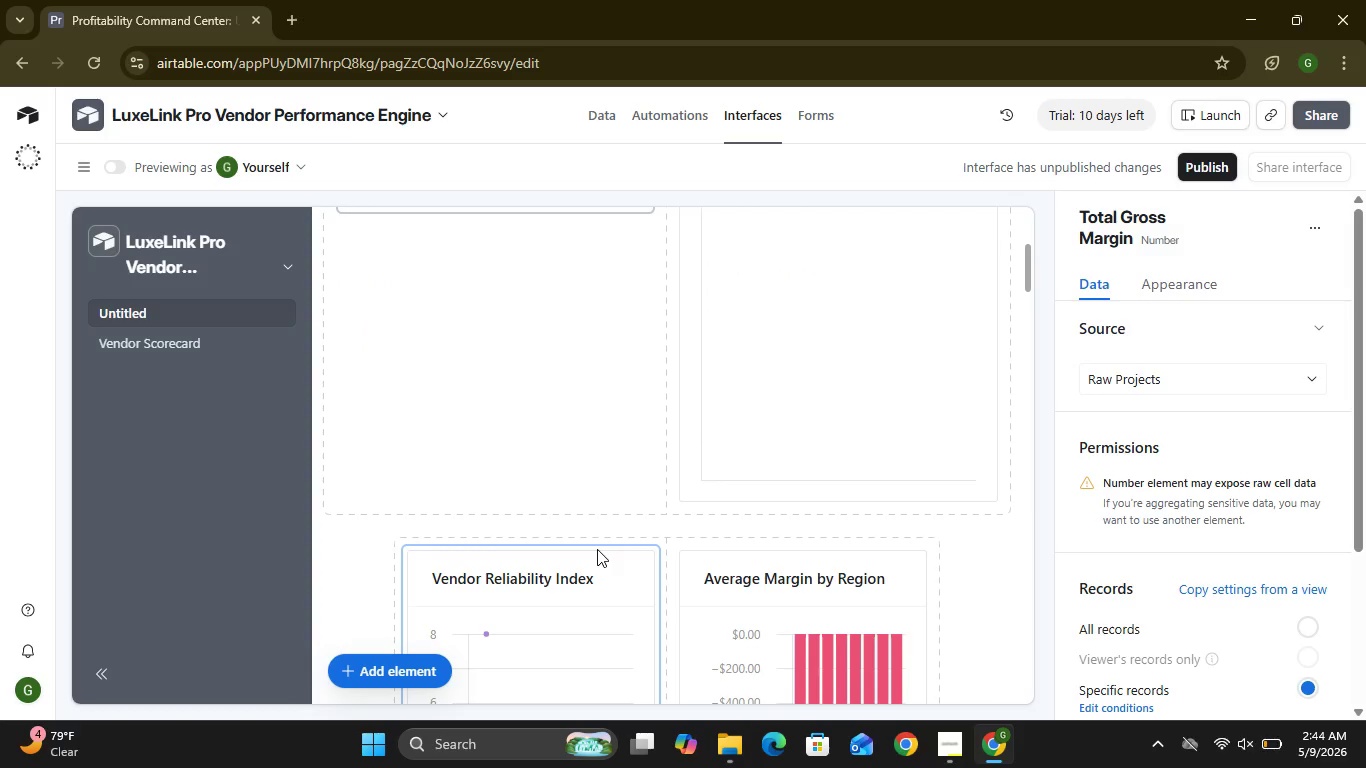 
left_click([874, 572])
 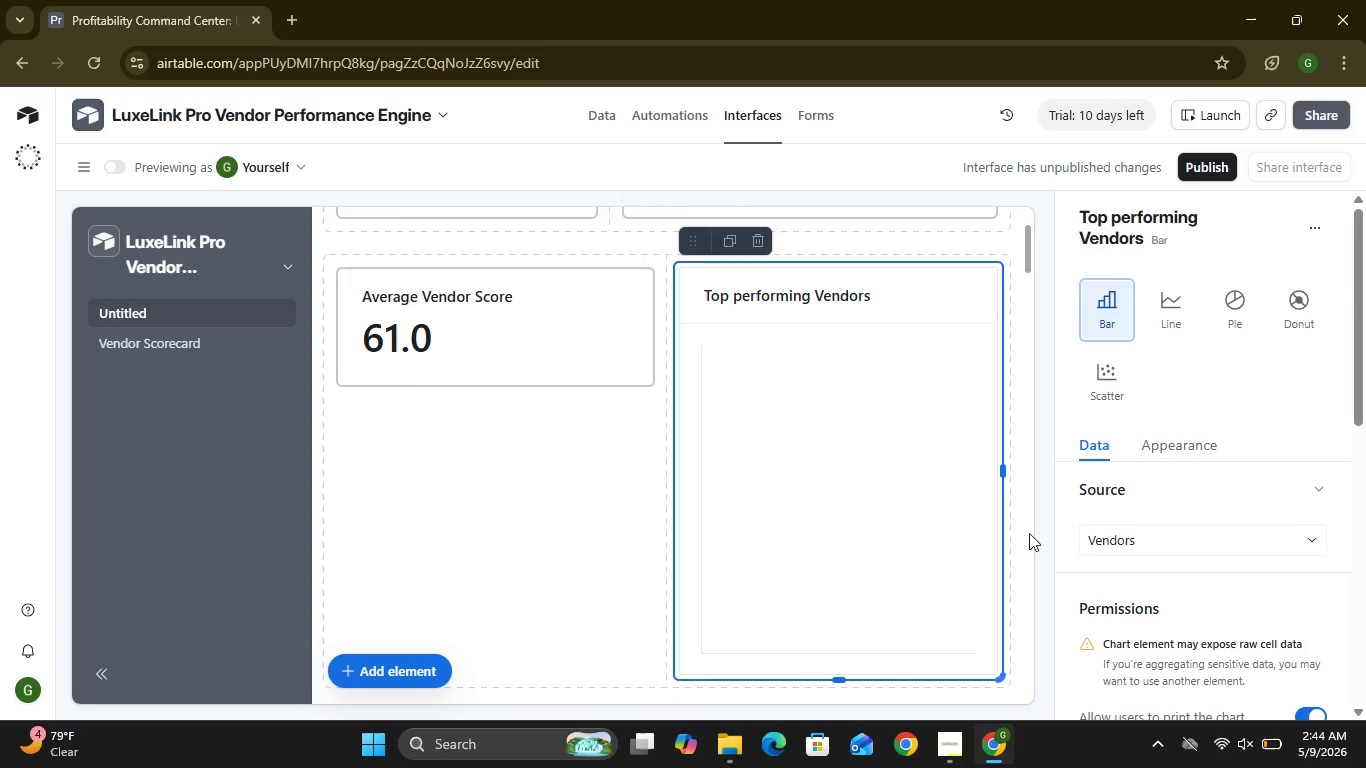 
wait(6.23)
 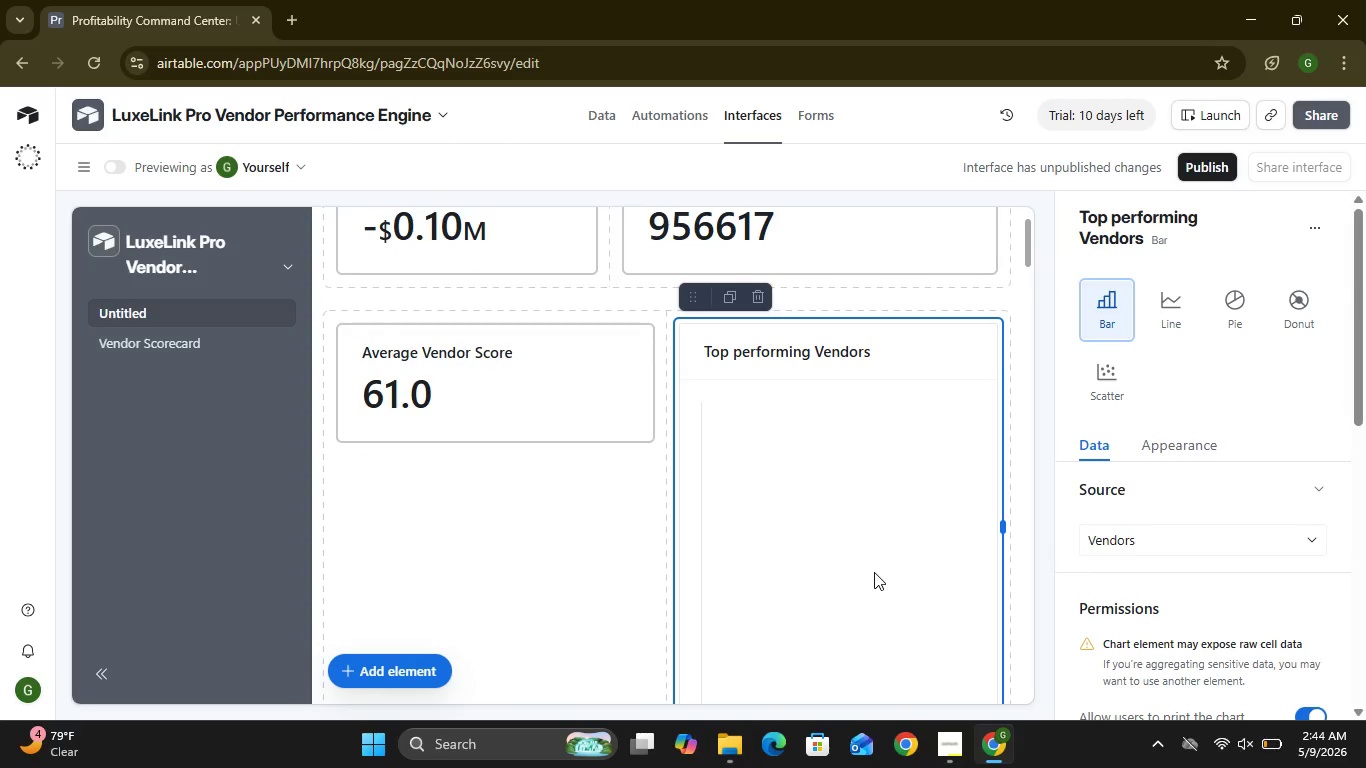 
left_click([1127, 555])
 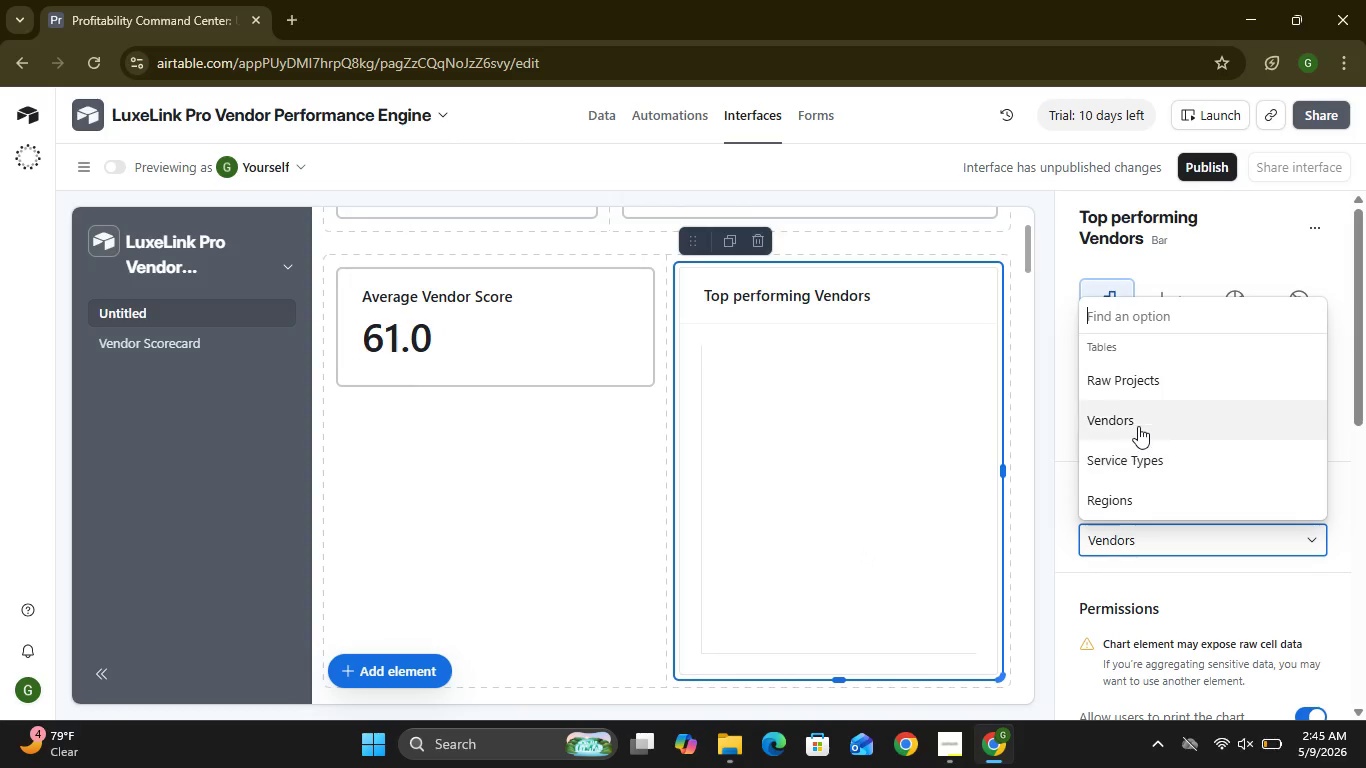 
left_click([1138, 425])
 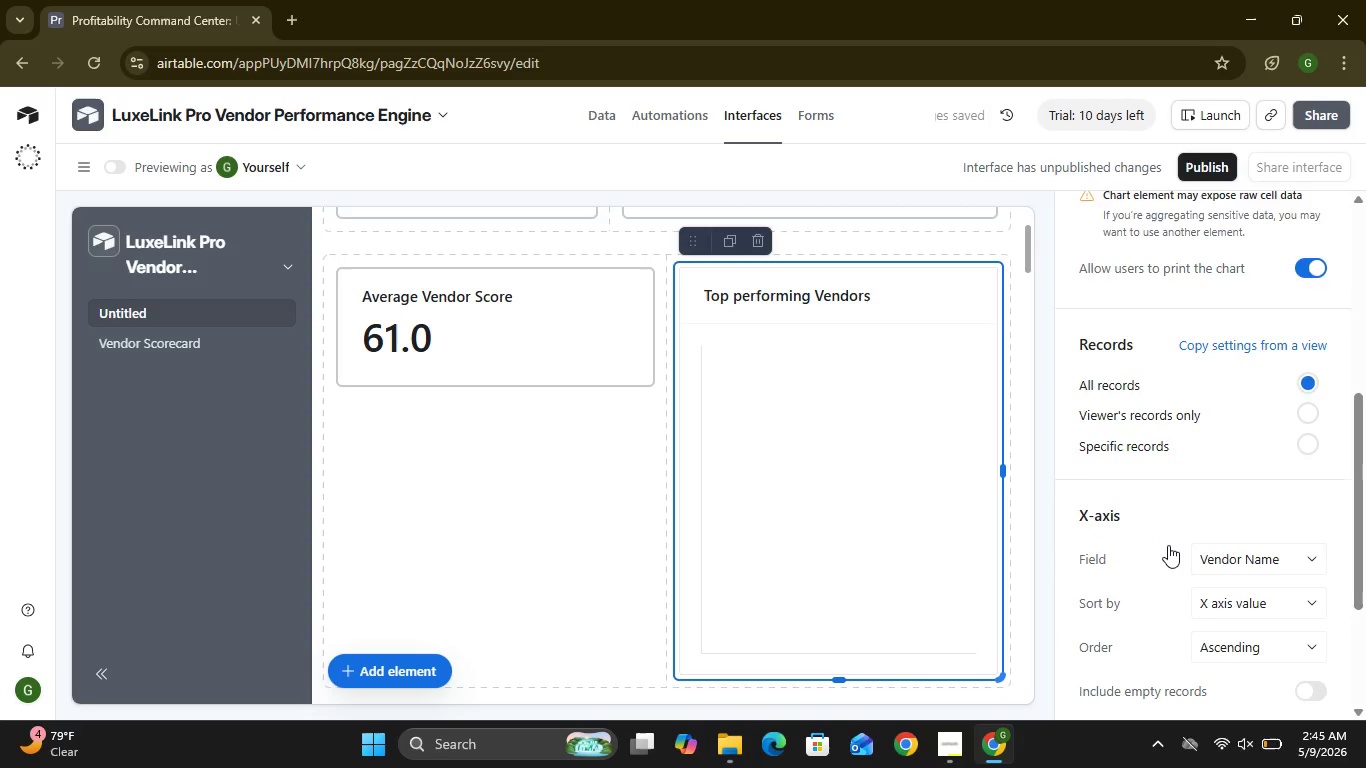 
wait(9.45)
 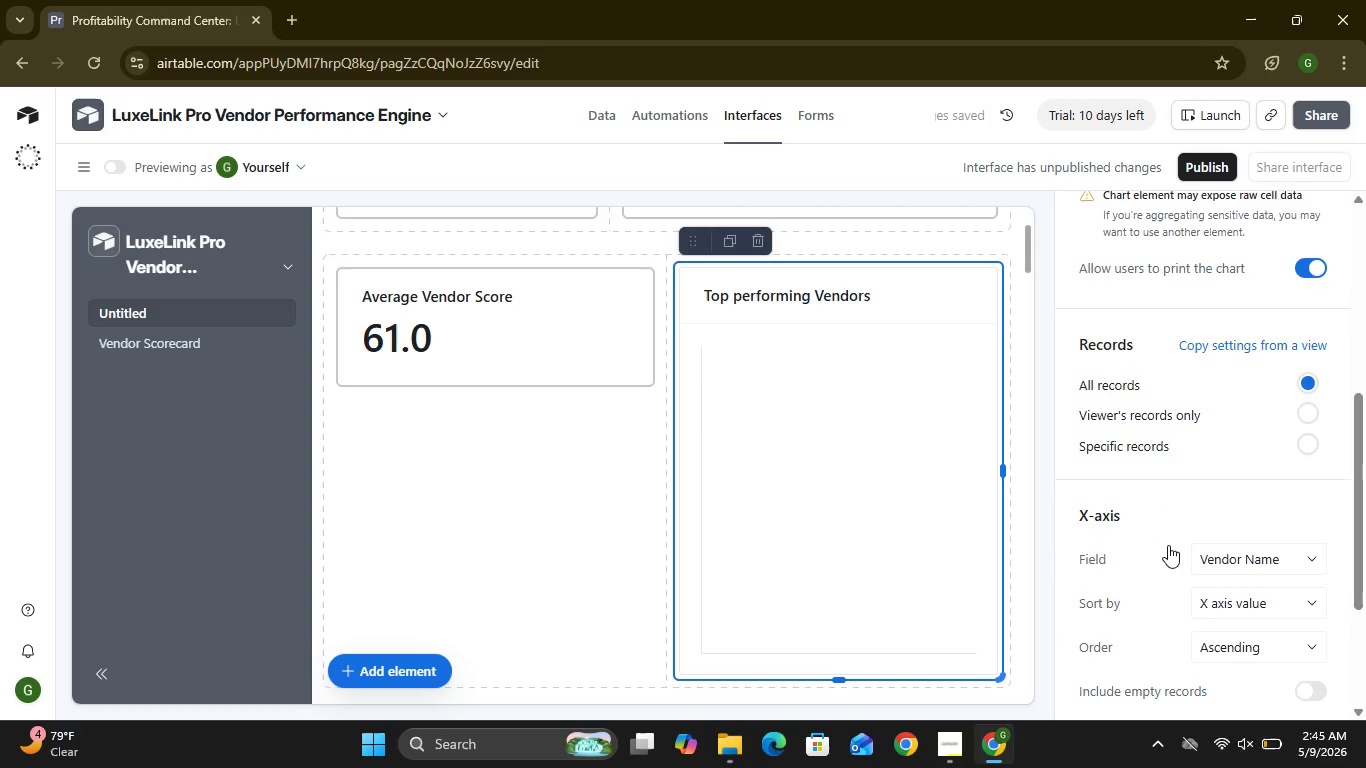 
left_click([1276, 630])
 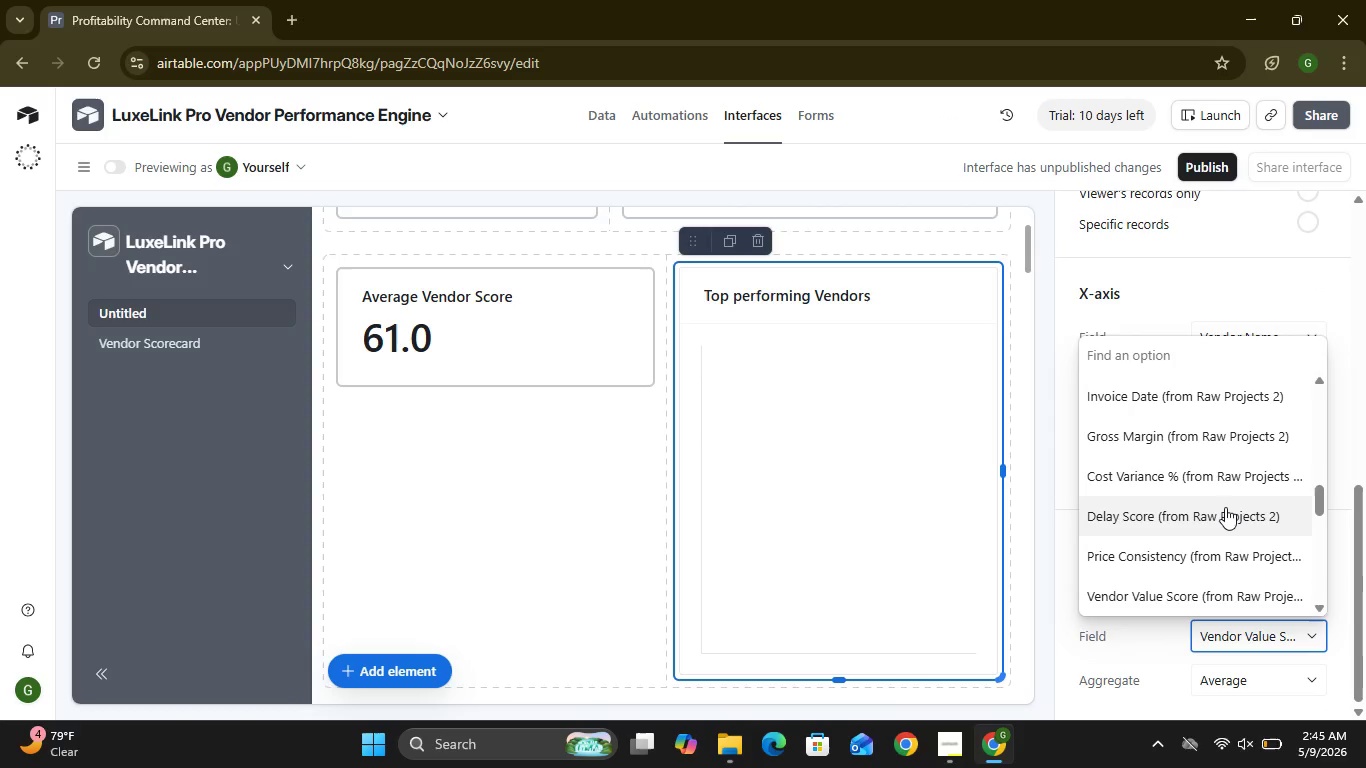 
left_click([1225, 507])
 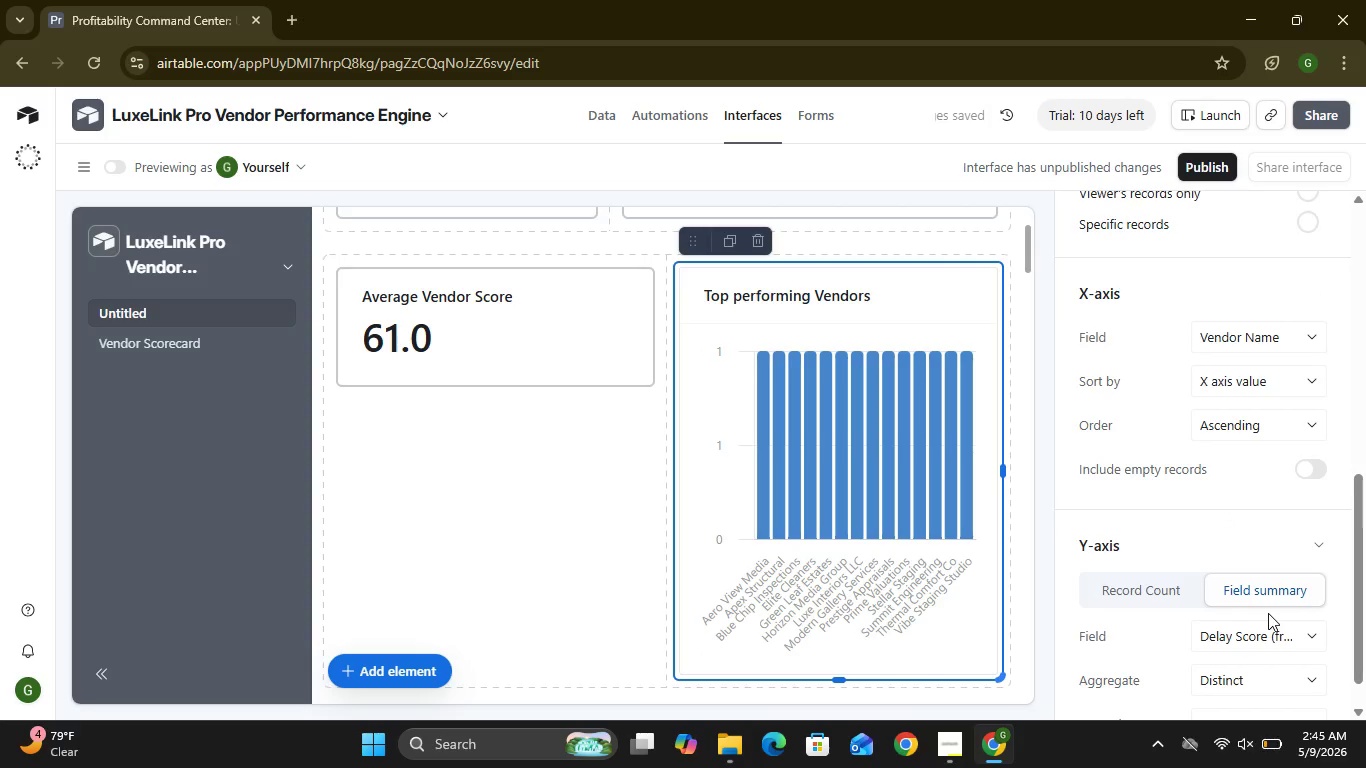 
left_click([1281, 653])
 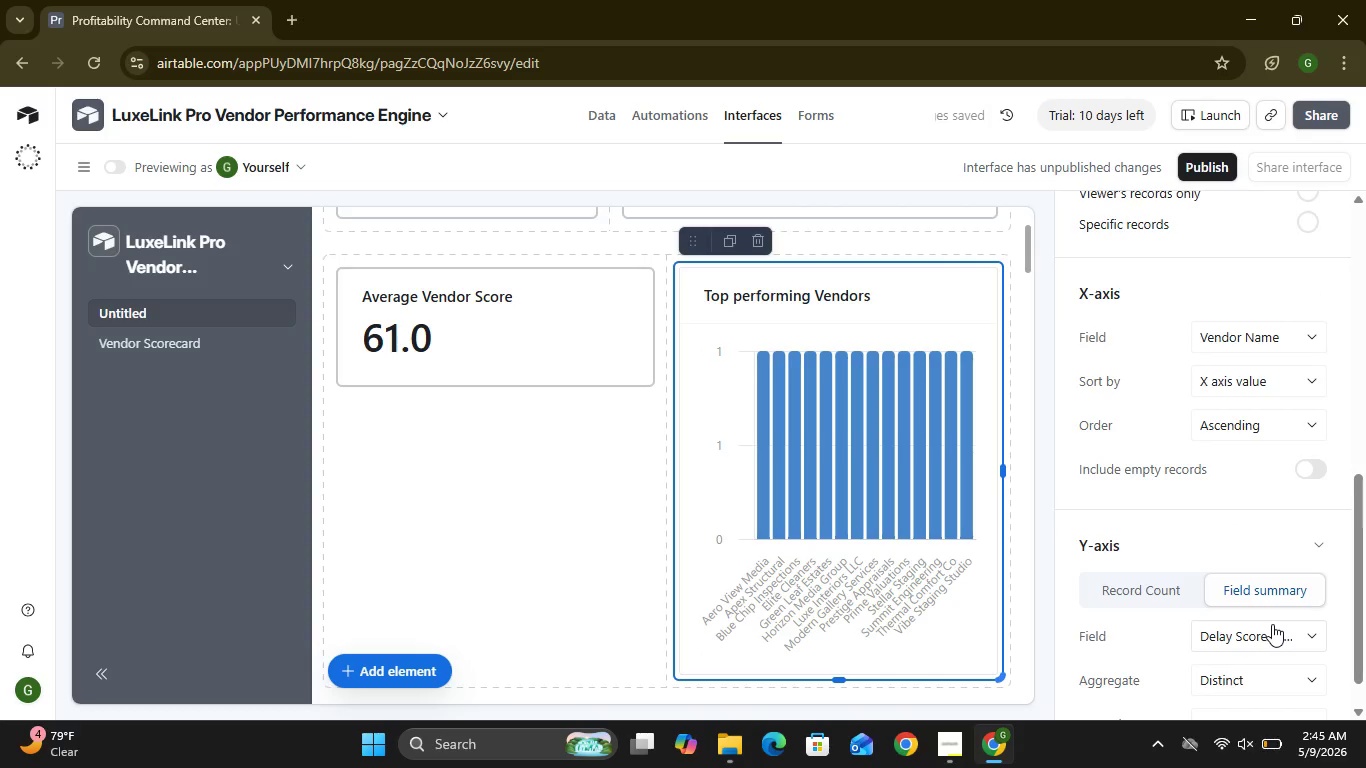 
left_click([1272, 624])
 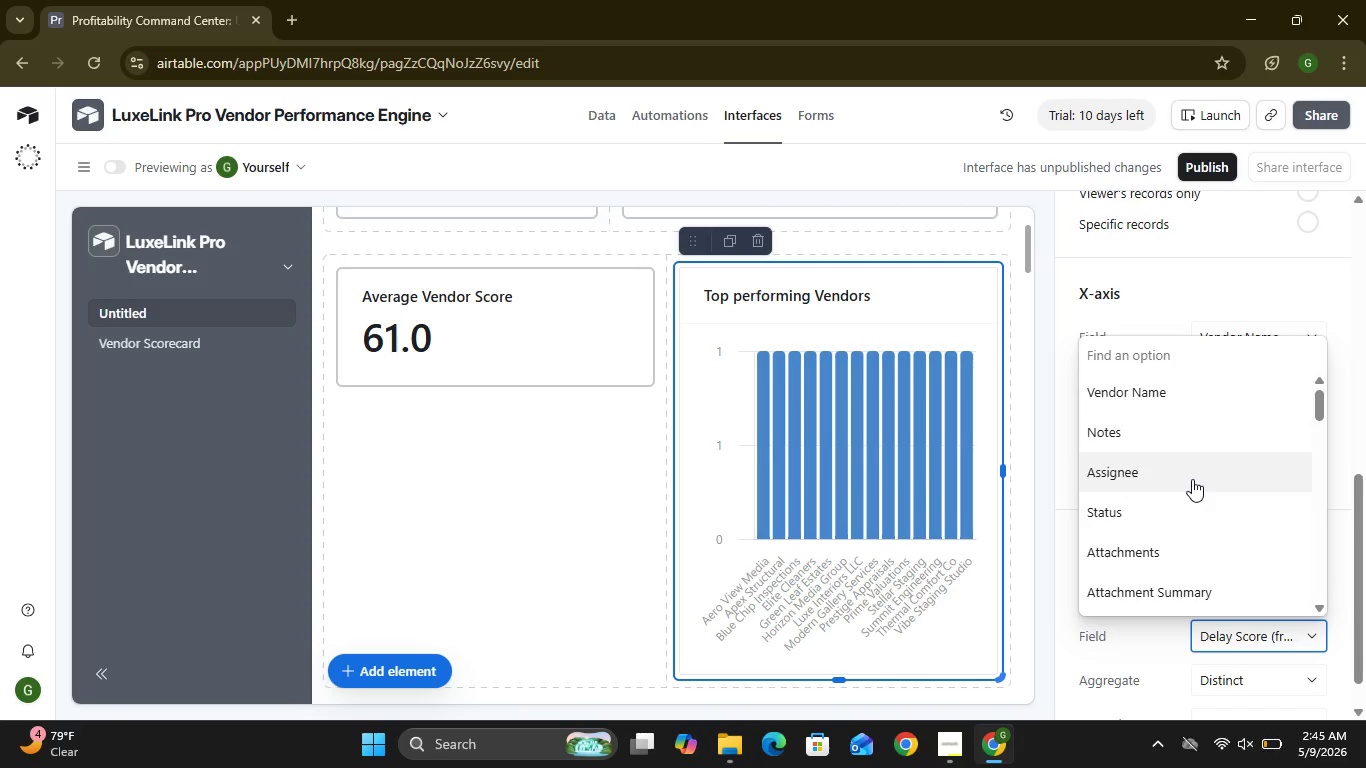 
wait(26.25)
 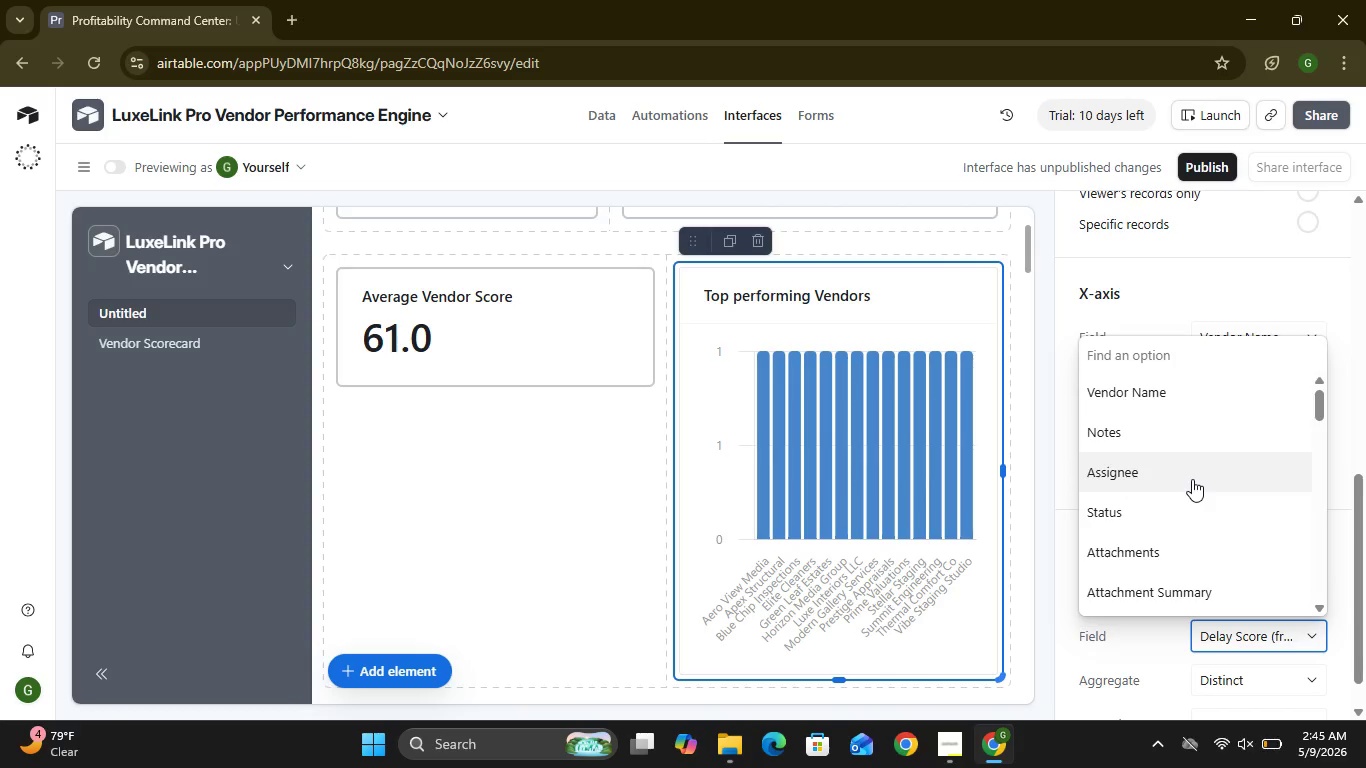 
left_click([1199, 500])
 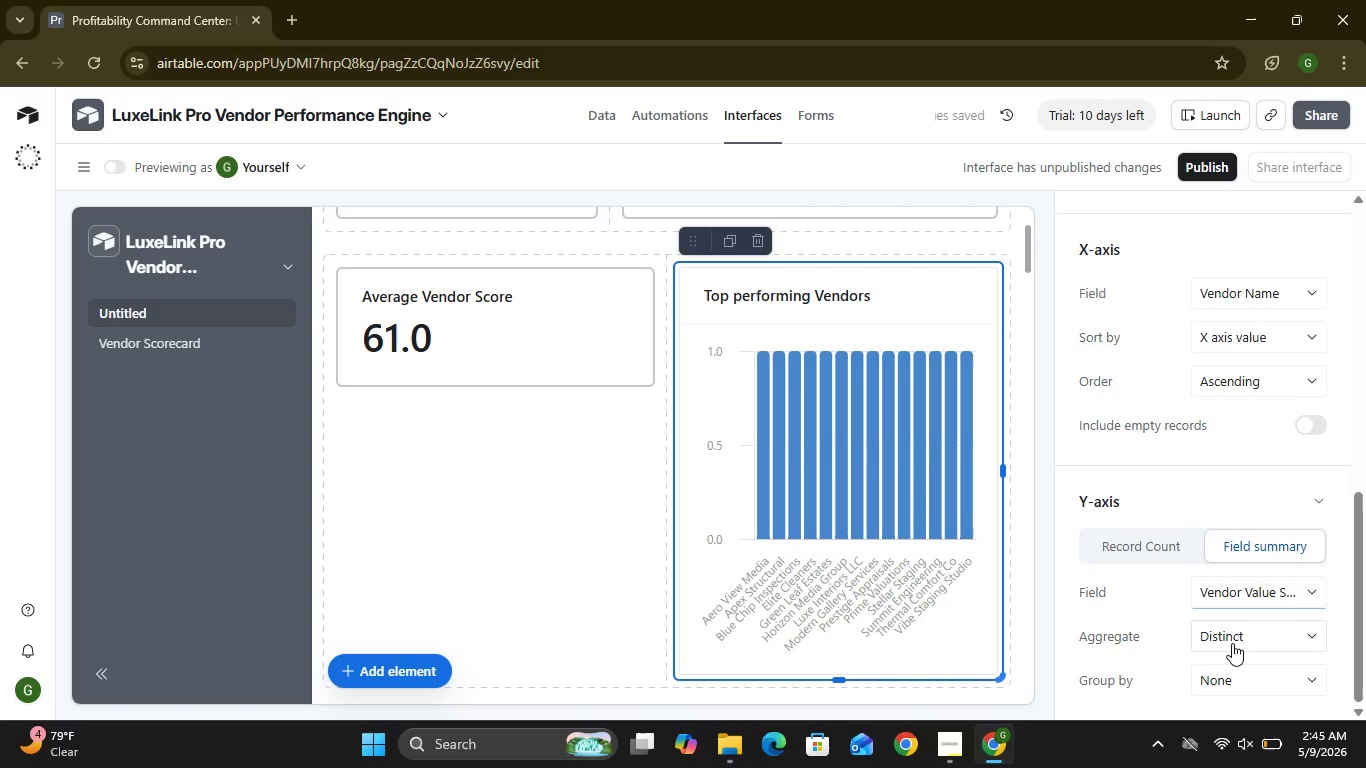 
wait(5.41)
 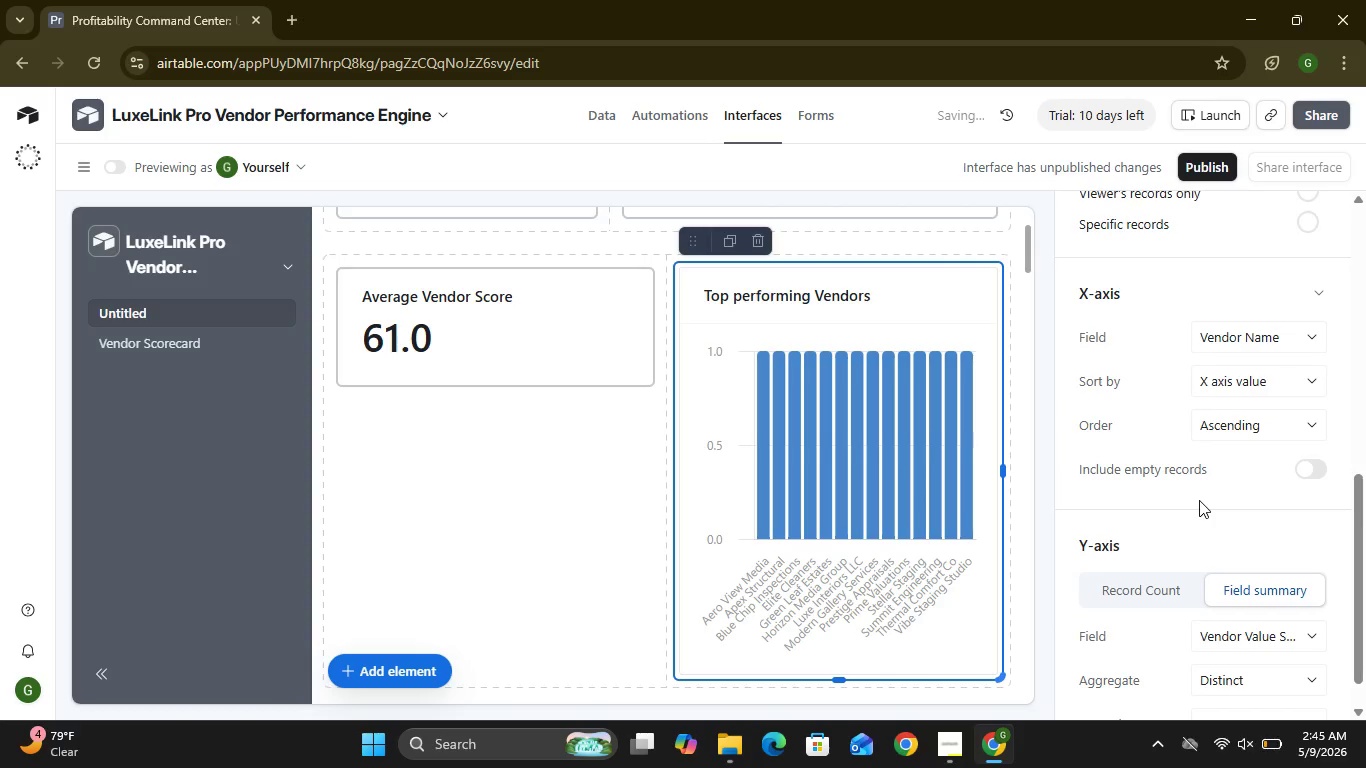 
left_click([1221, 629])
 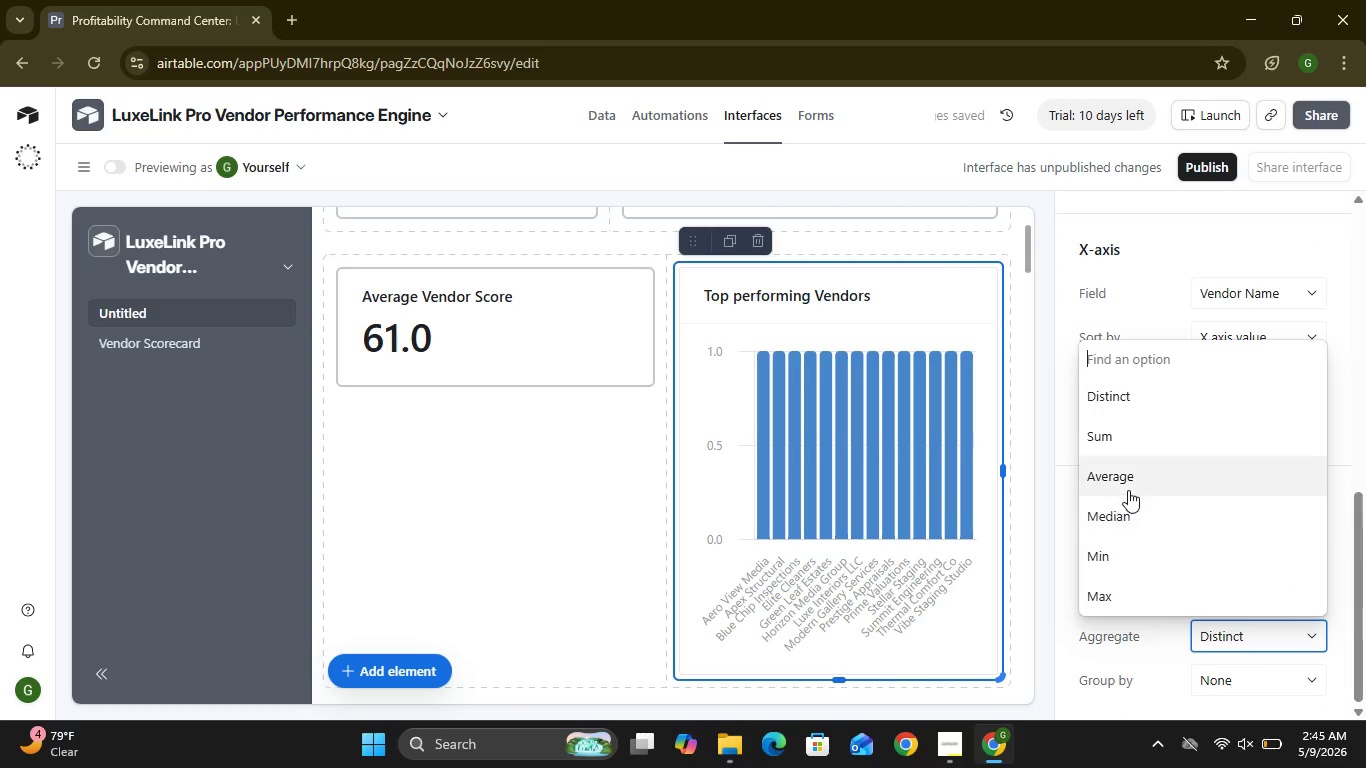 
left_click([1127, 485])
 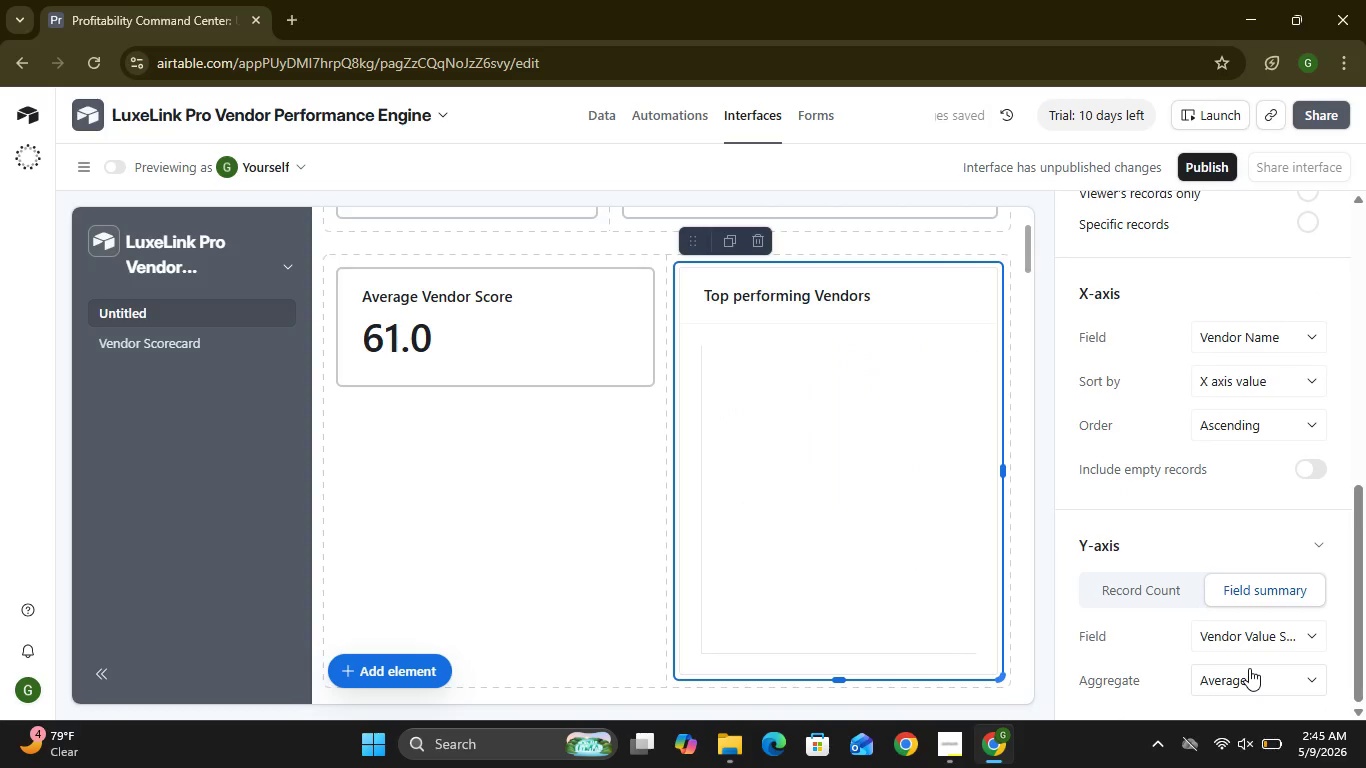 
left_click([1253, 679])
 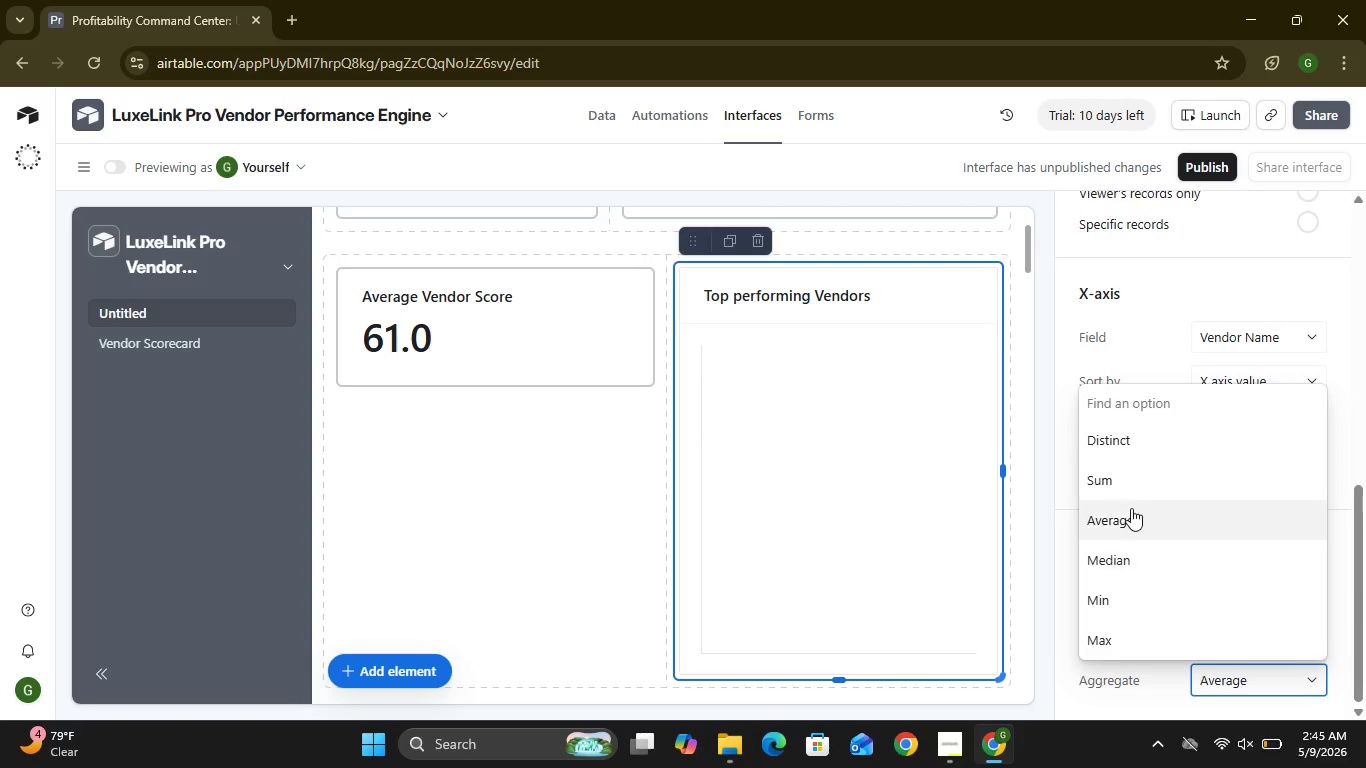 
left_click([1134, 484])
 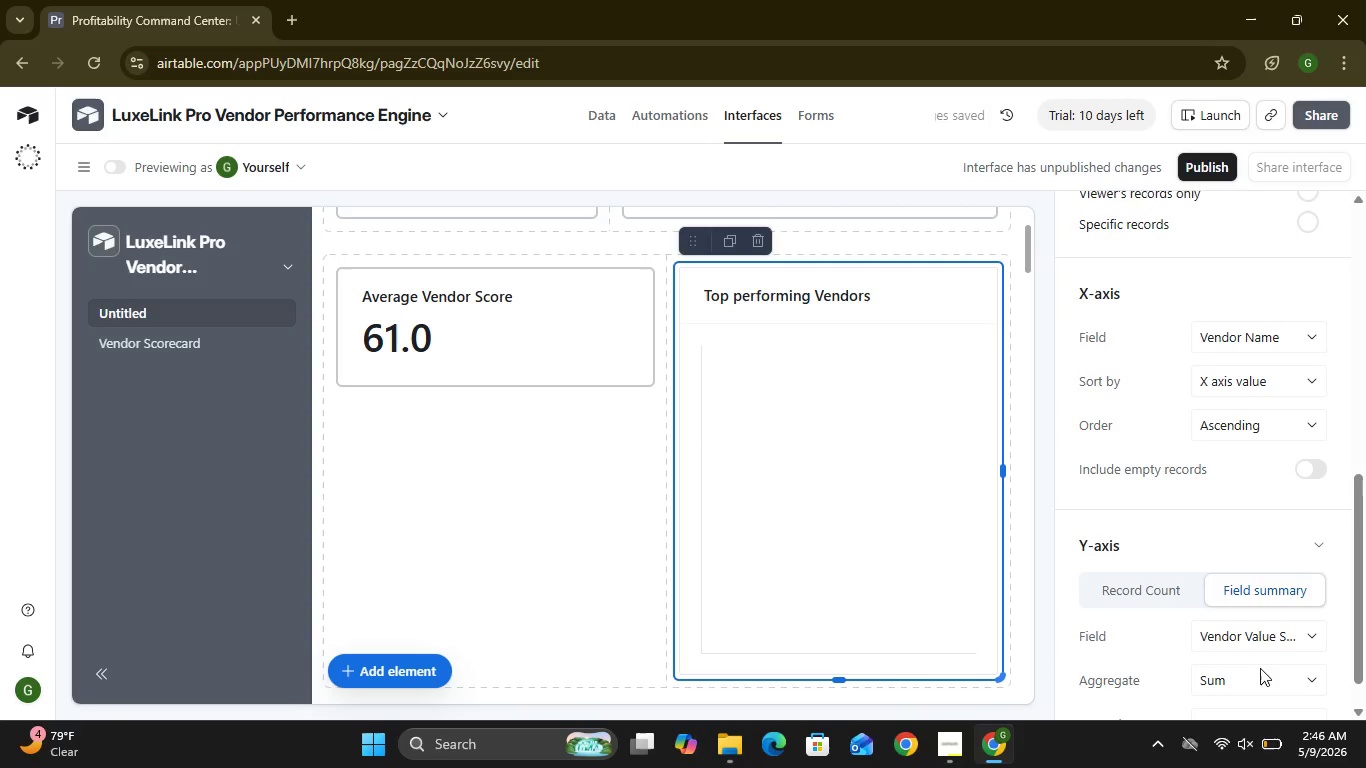 
left_click([1261, 682])
 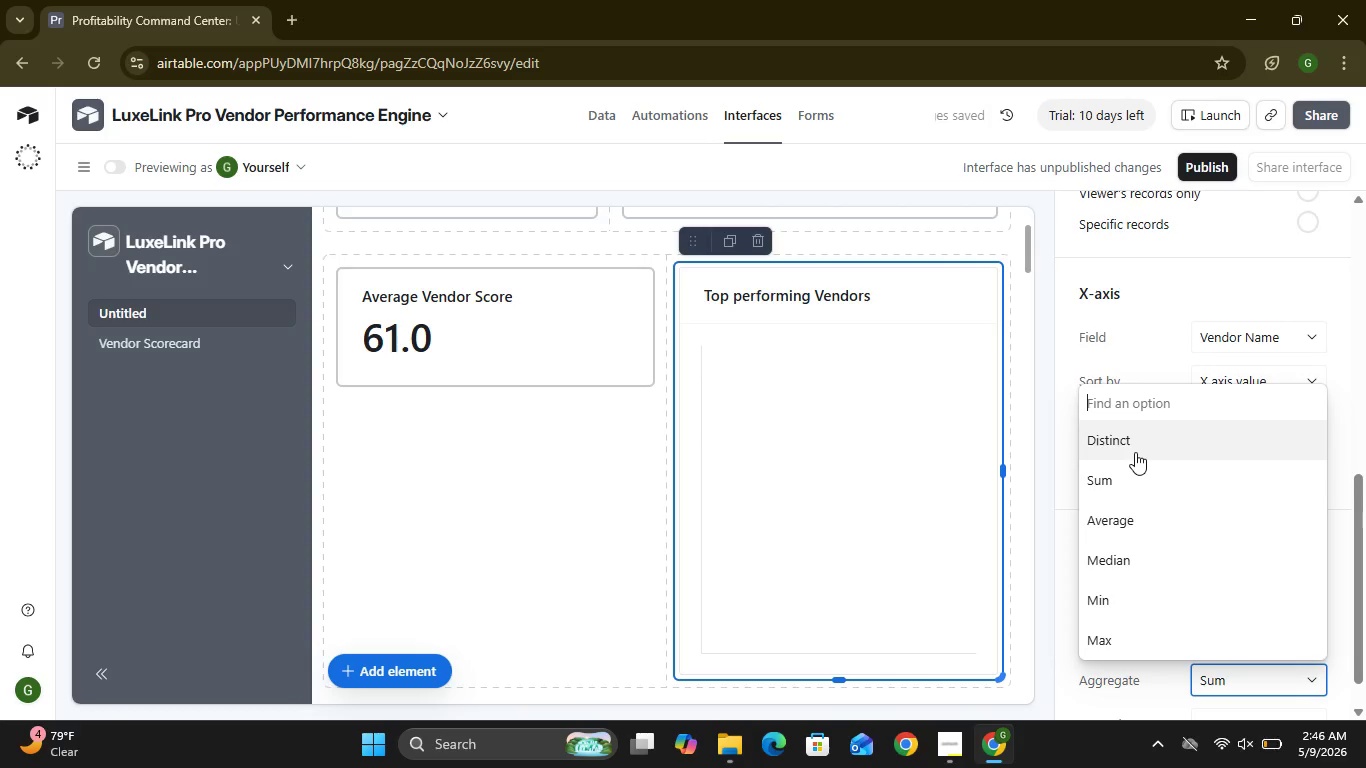 
left_click([1135, 452])
 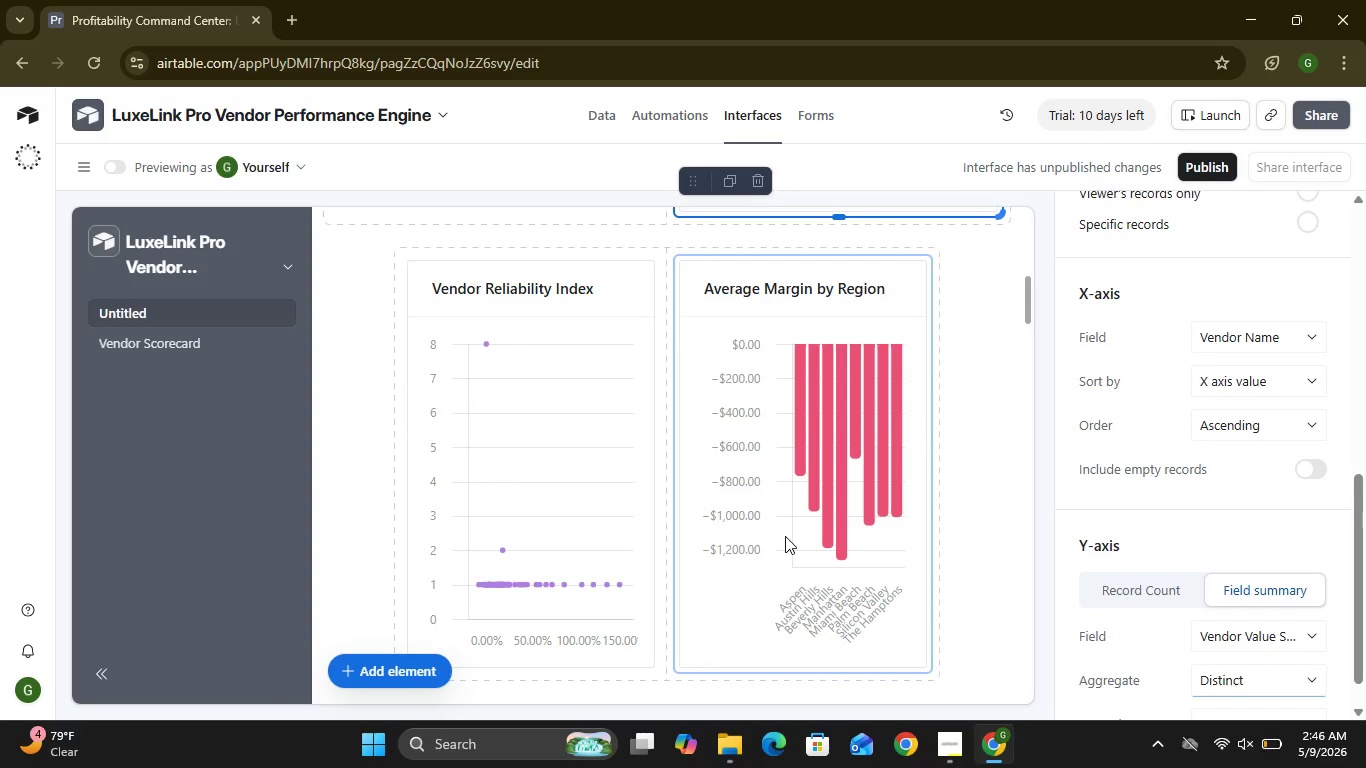 
wait(19.48)
 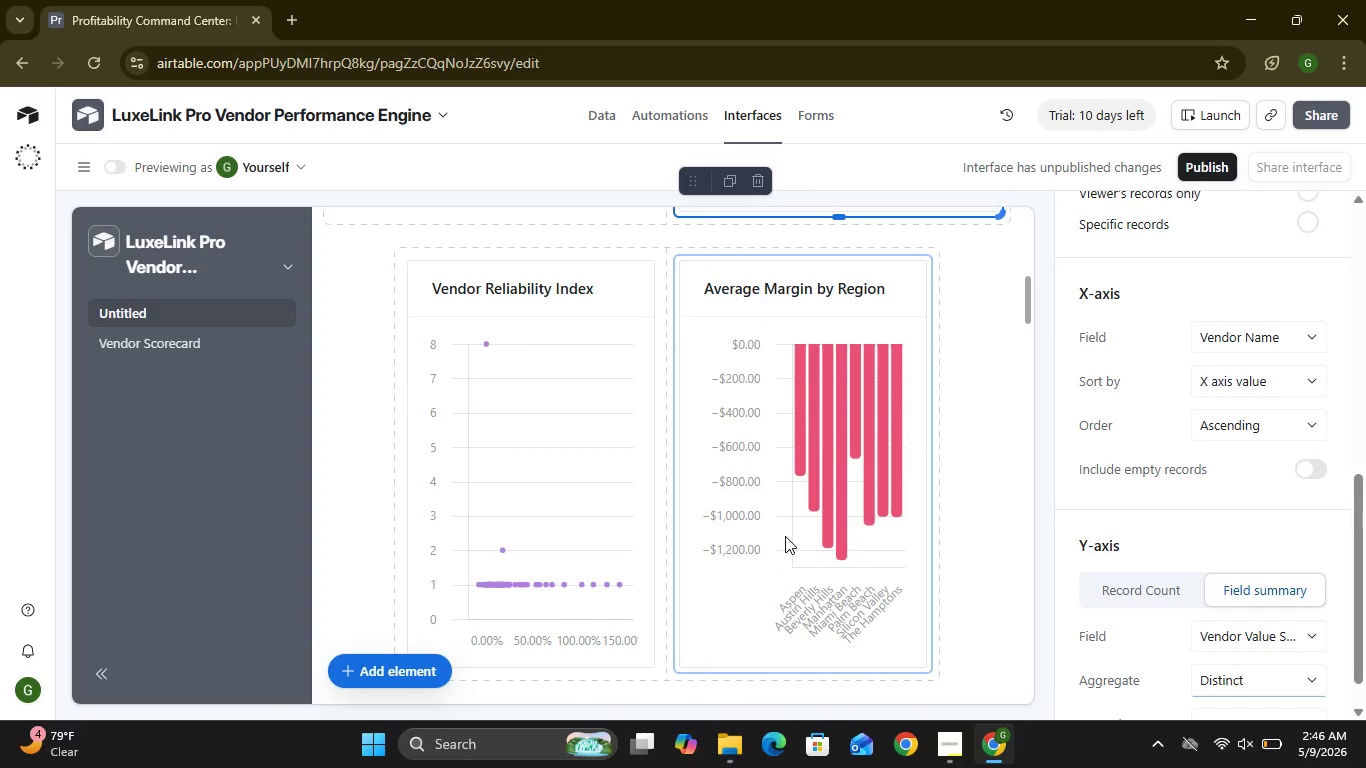 
left_click_drag(start_coordinate=[753, 539], to_coordinate=[720, 346])
 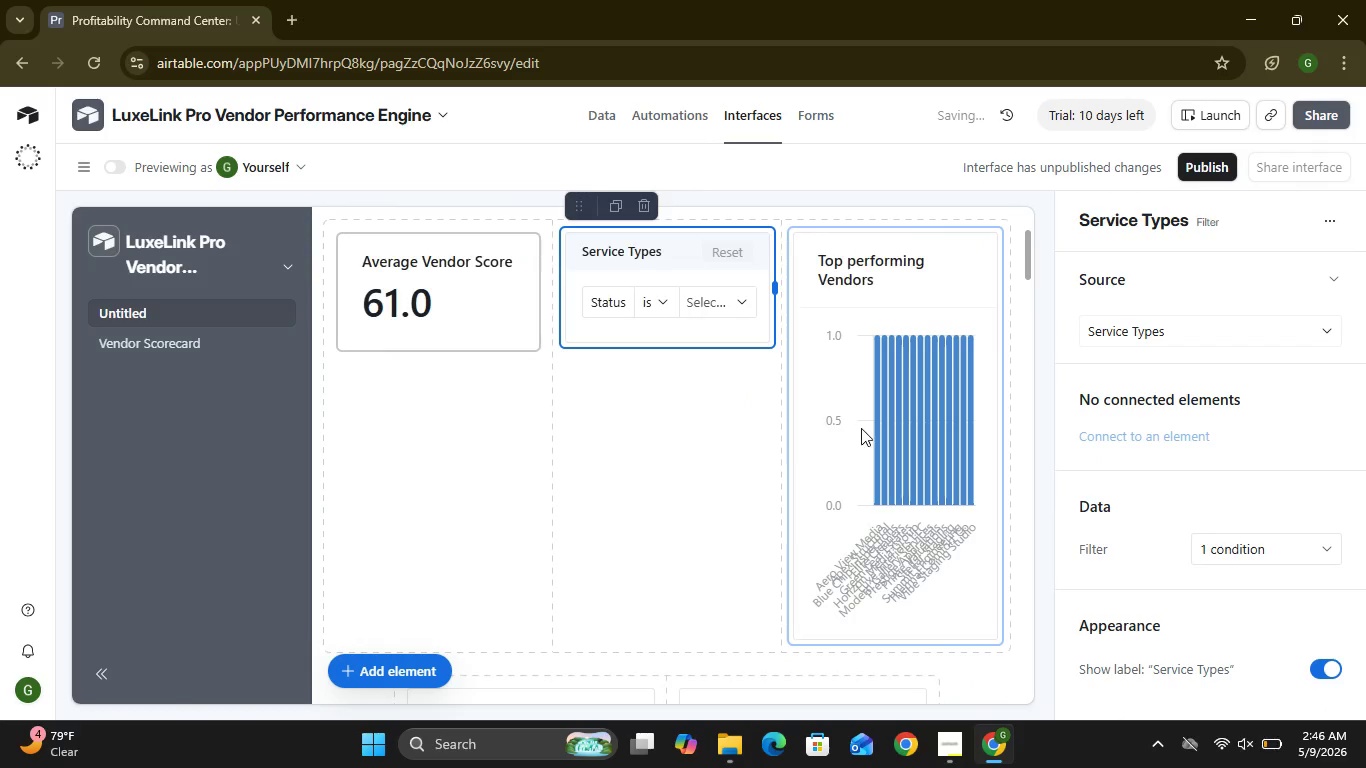 
left_click_drag(start_coordinate=[861, 428], to_coordinate=[617, 499])
 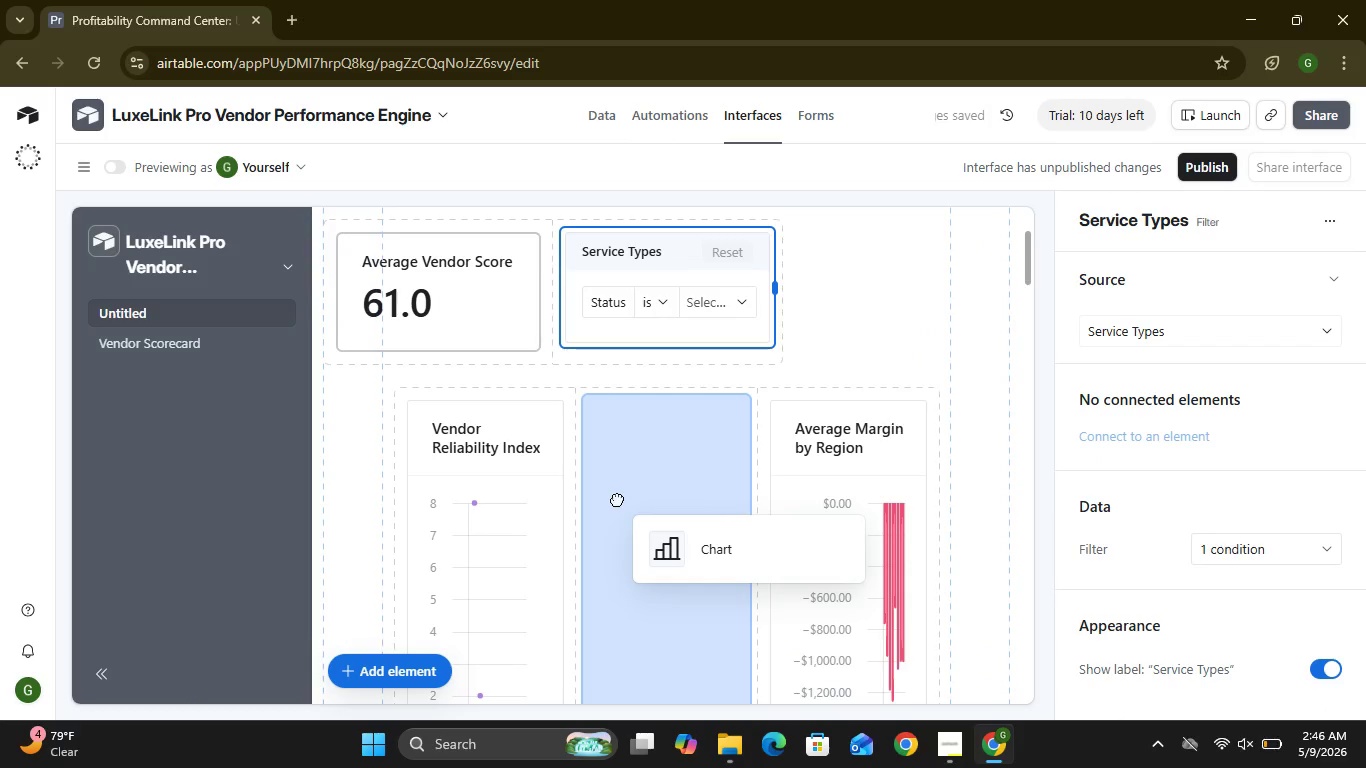 
left_click([617, 499])
 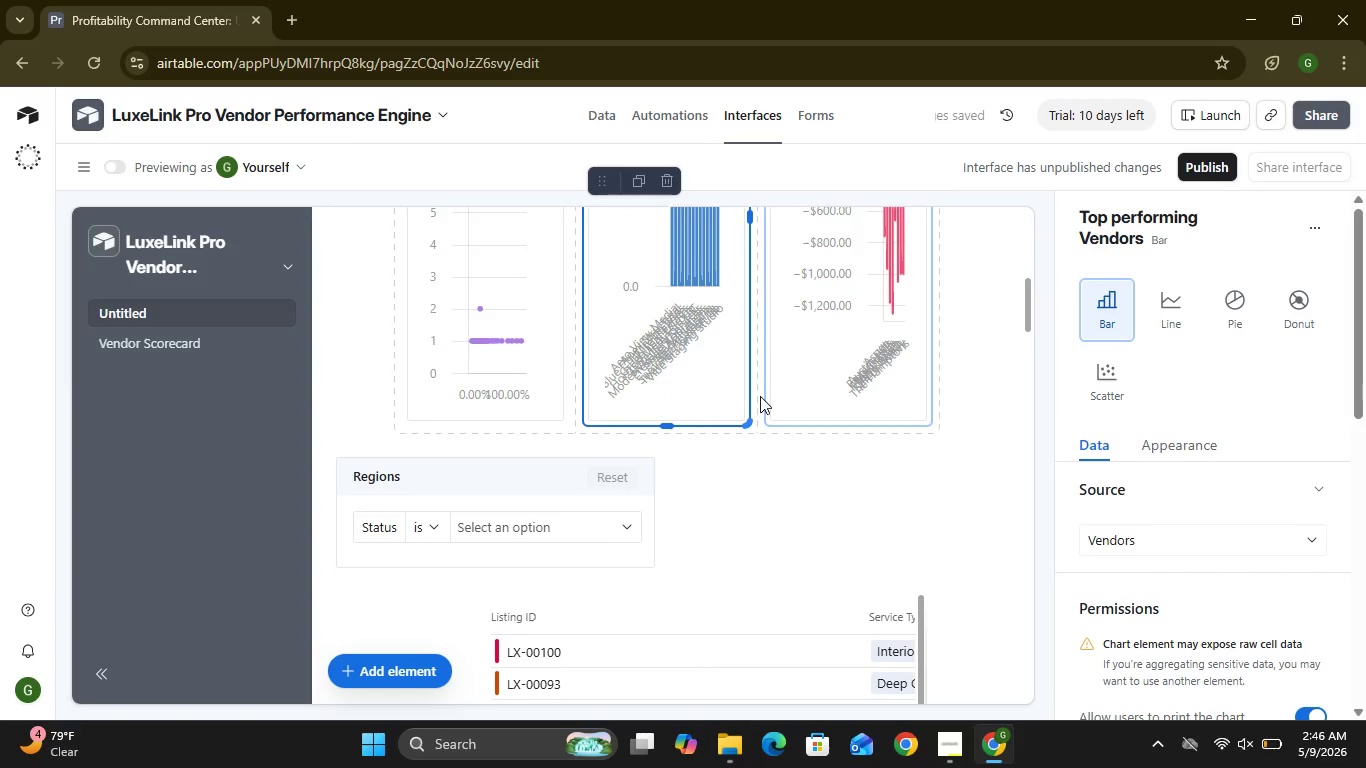 
left_click_drag(start_coordinate=[524, 523], to_coordinate=[666, 403])
 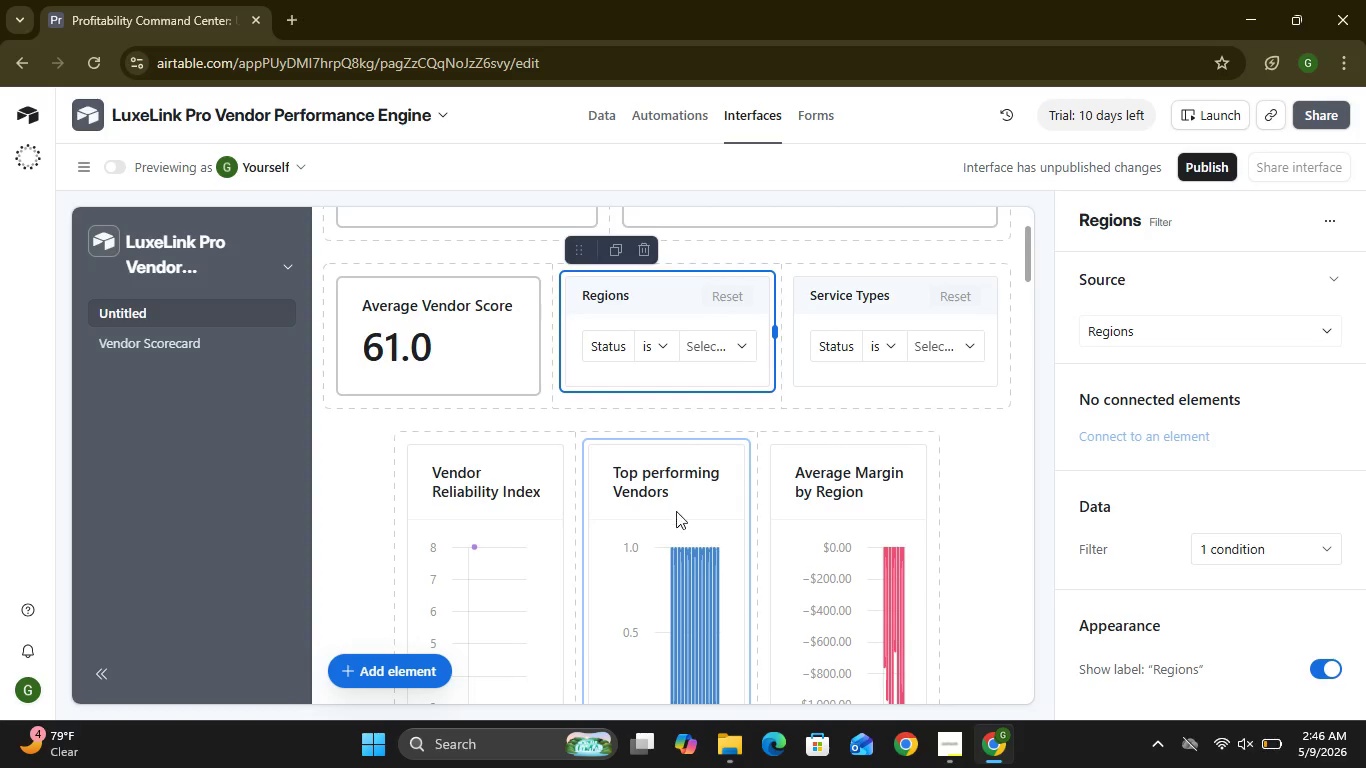 
wait(13.09)
 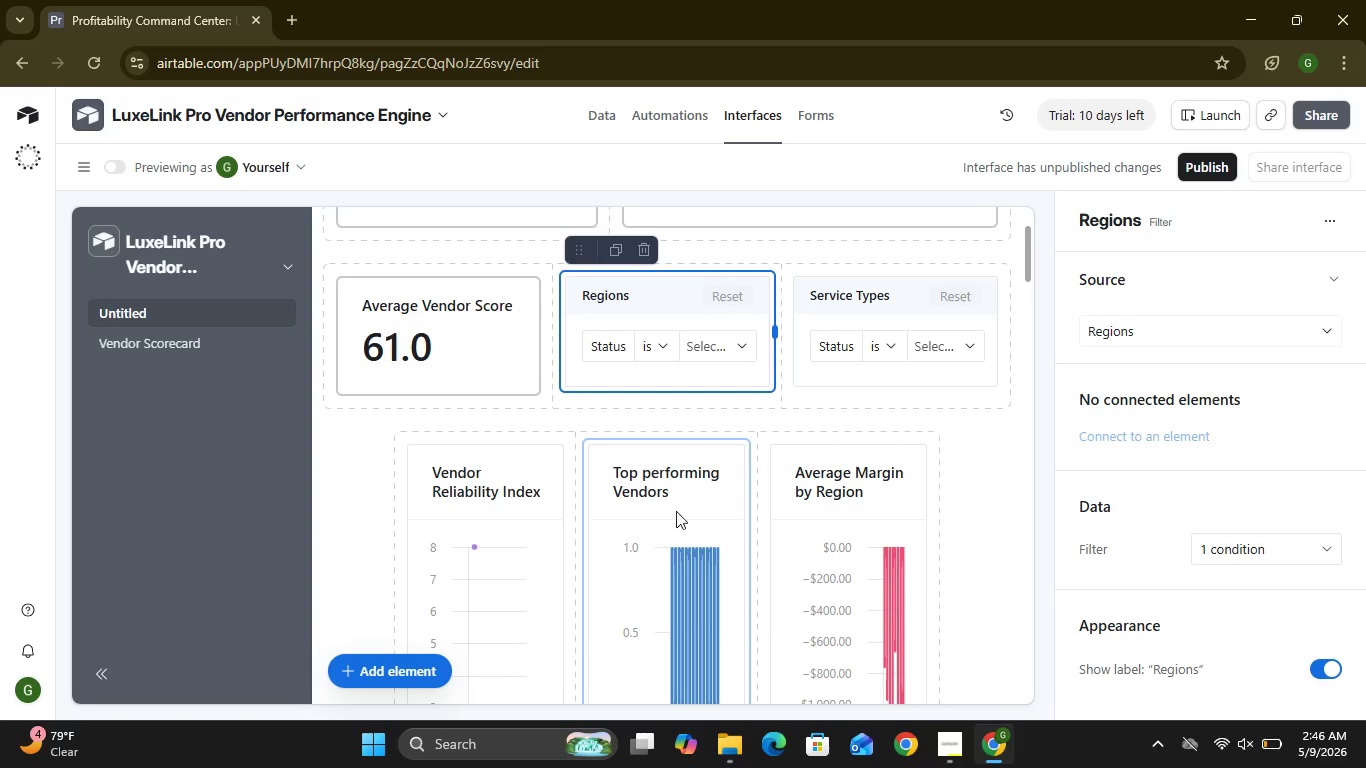 
left_click_drag(start_coordinate=[817, 499], to_coordinate=[644, 515])
 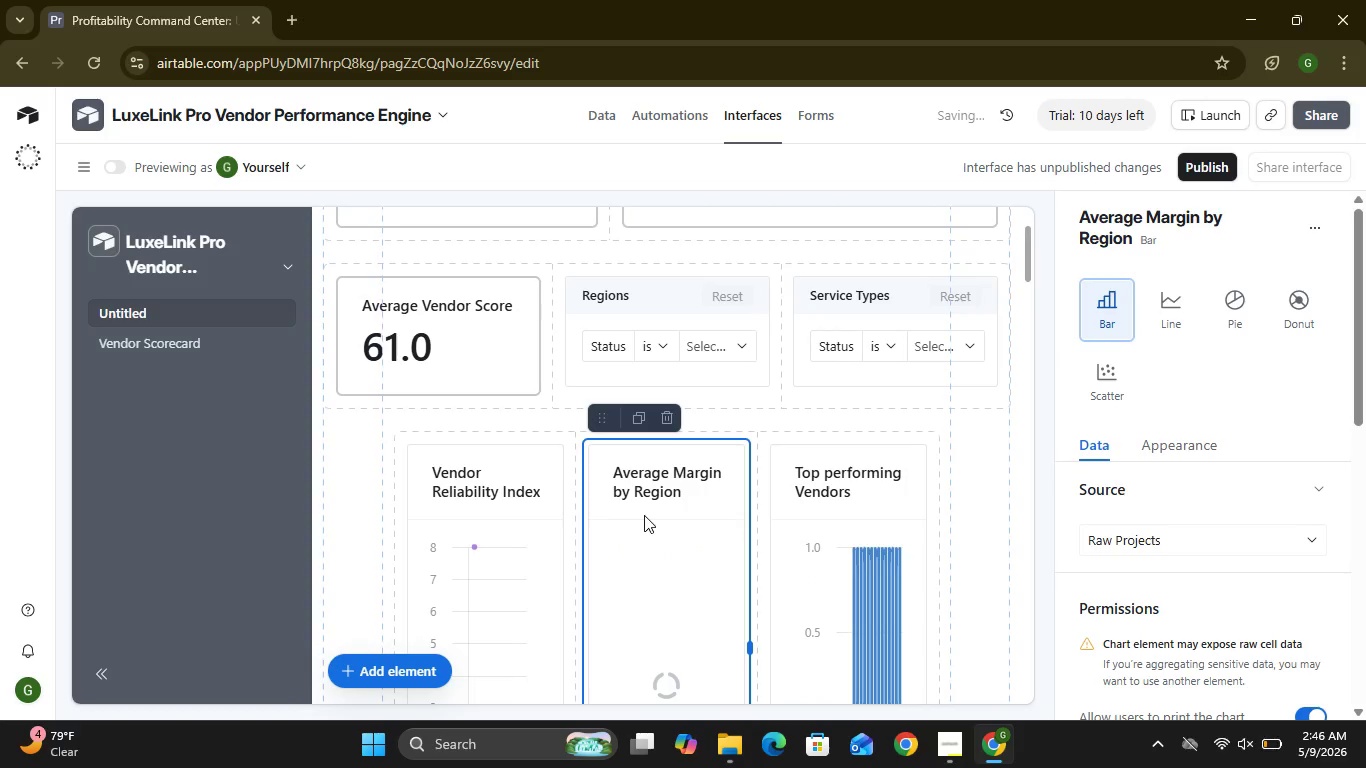 
left_click([644, 515])
 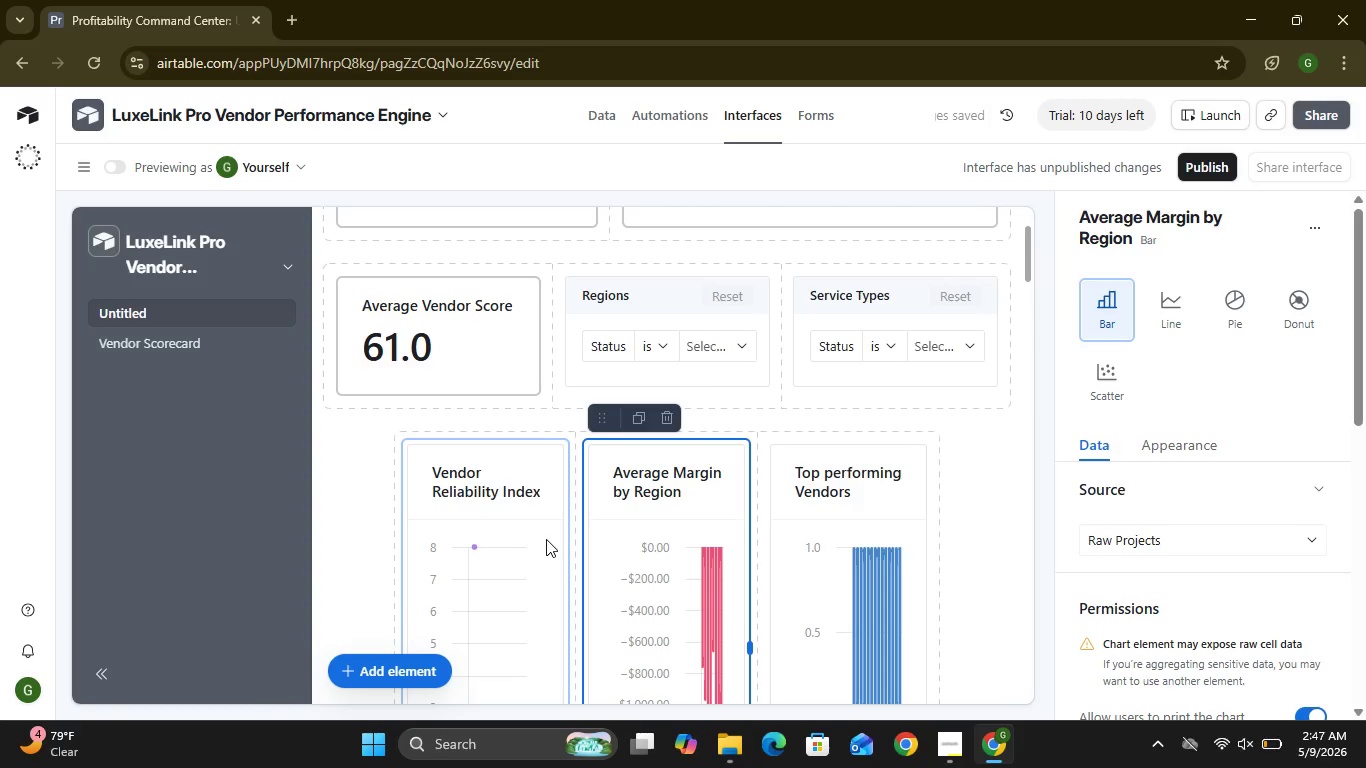 
left_click_drag(start_coordinate=[546, 539], to_coordinate=[557, 525])
 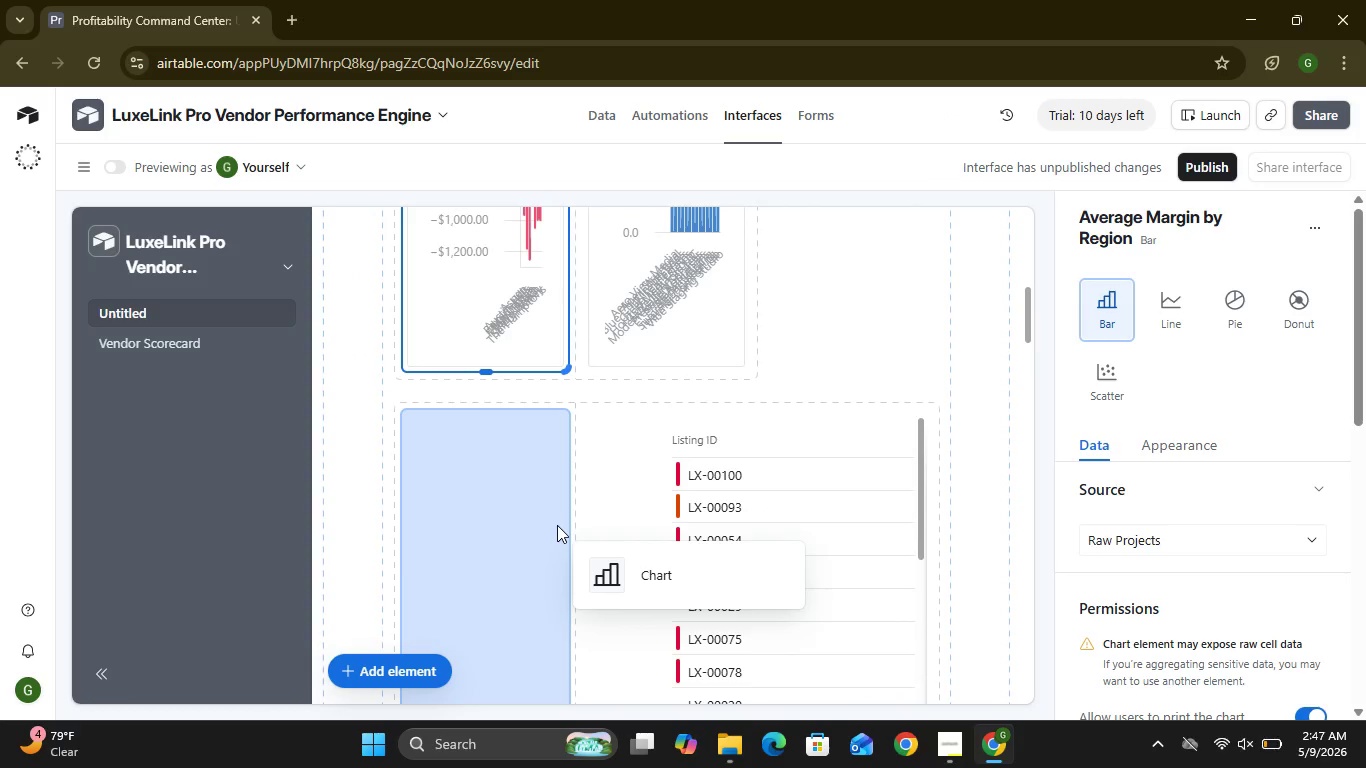 
left_click([557, 525])
 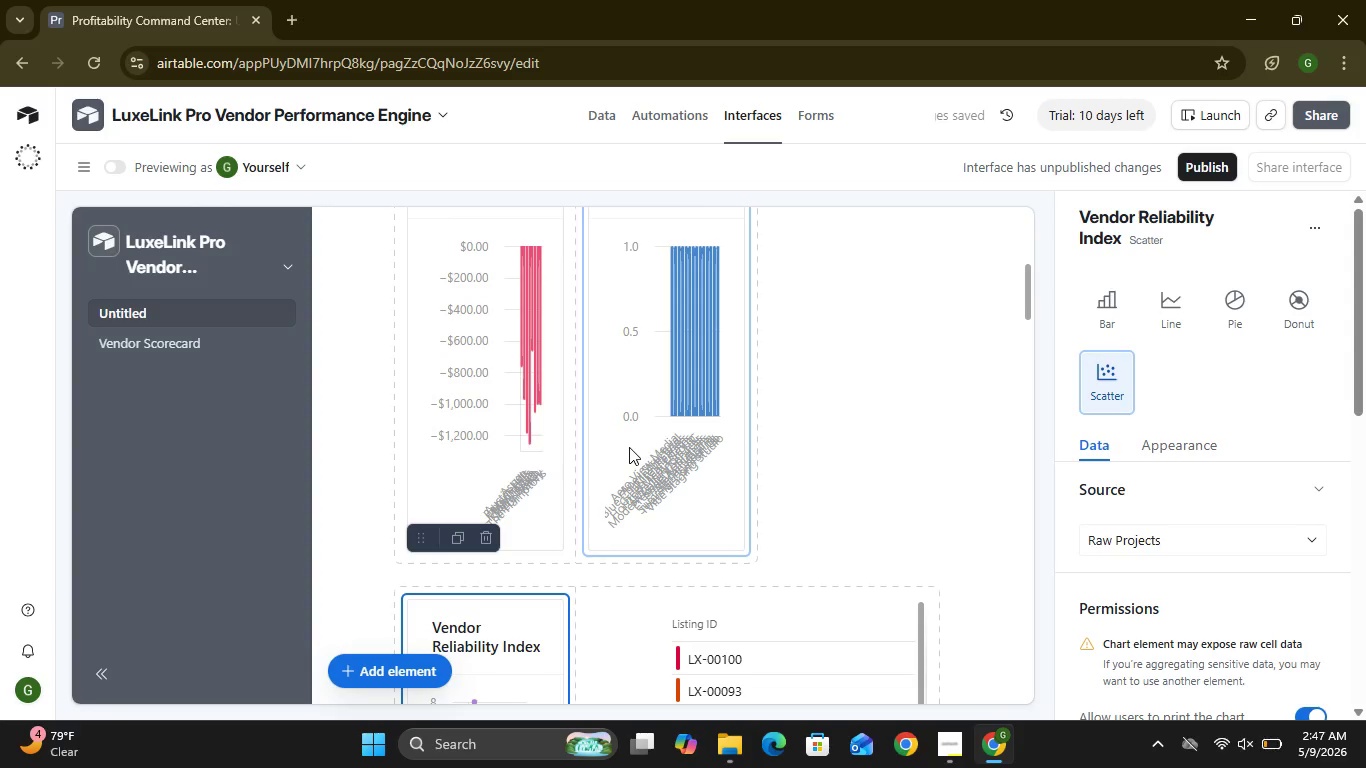 
wait(9.77)
 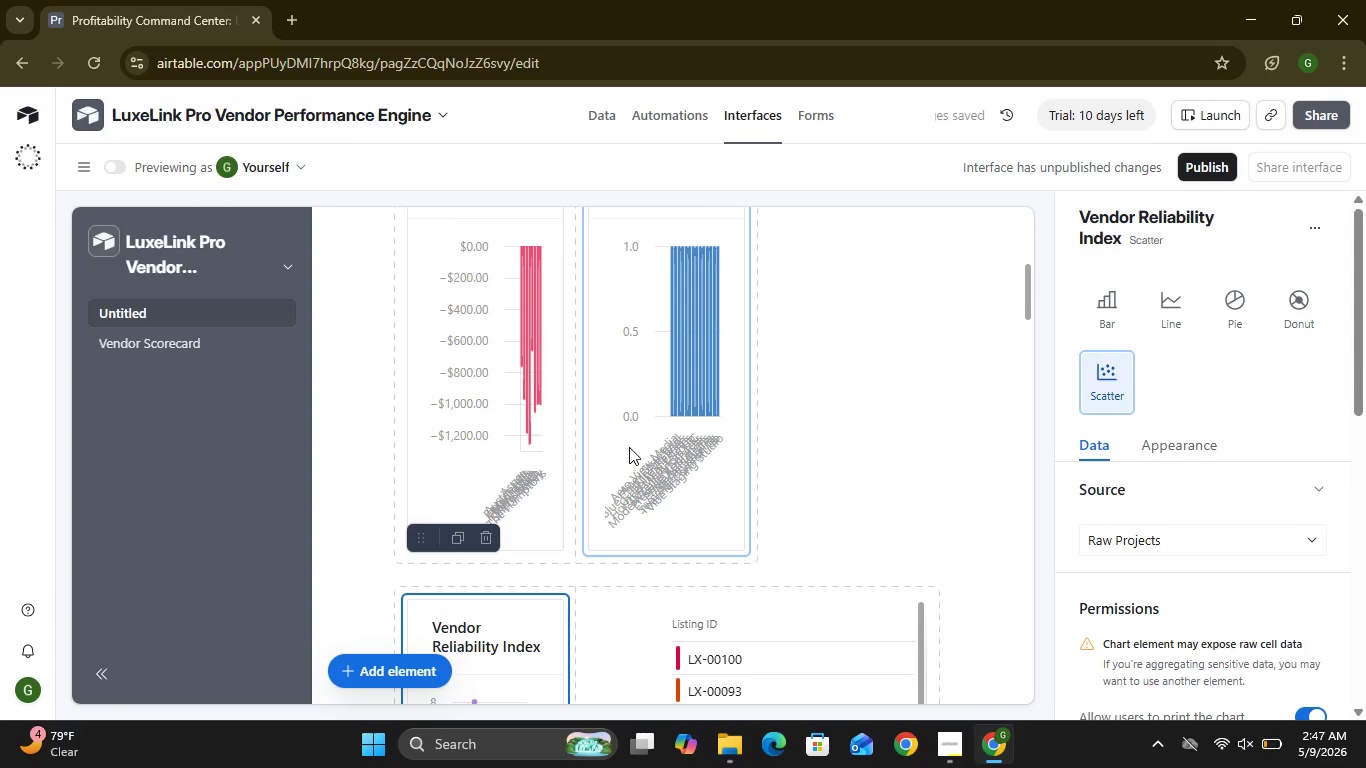 
left_click_drag(start_coordinate=[734, 444], to_coordinate=[688, 561])
 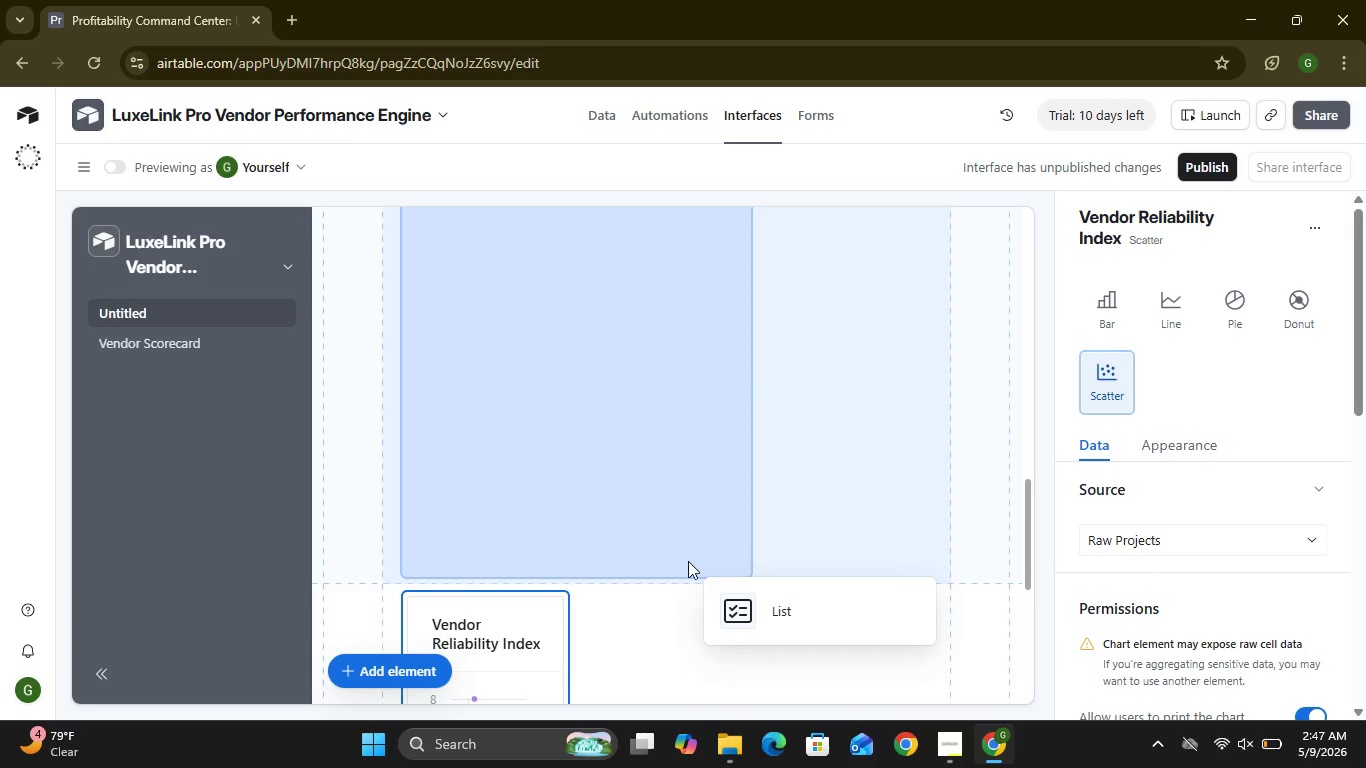 
left_click([688, 561])
 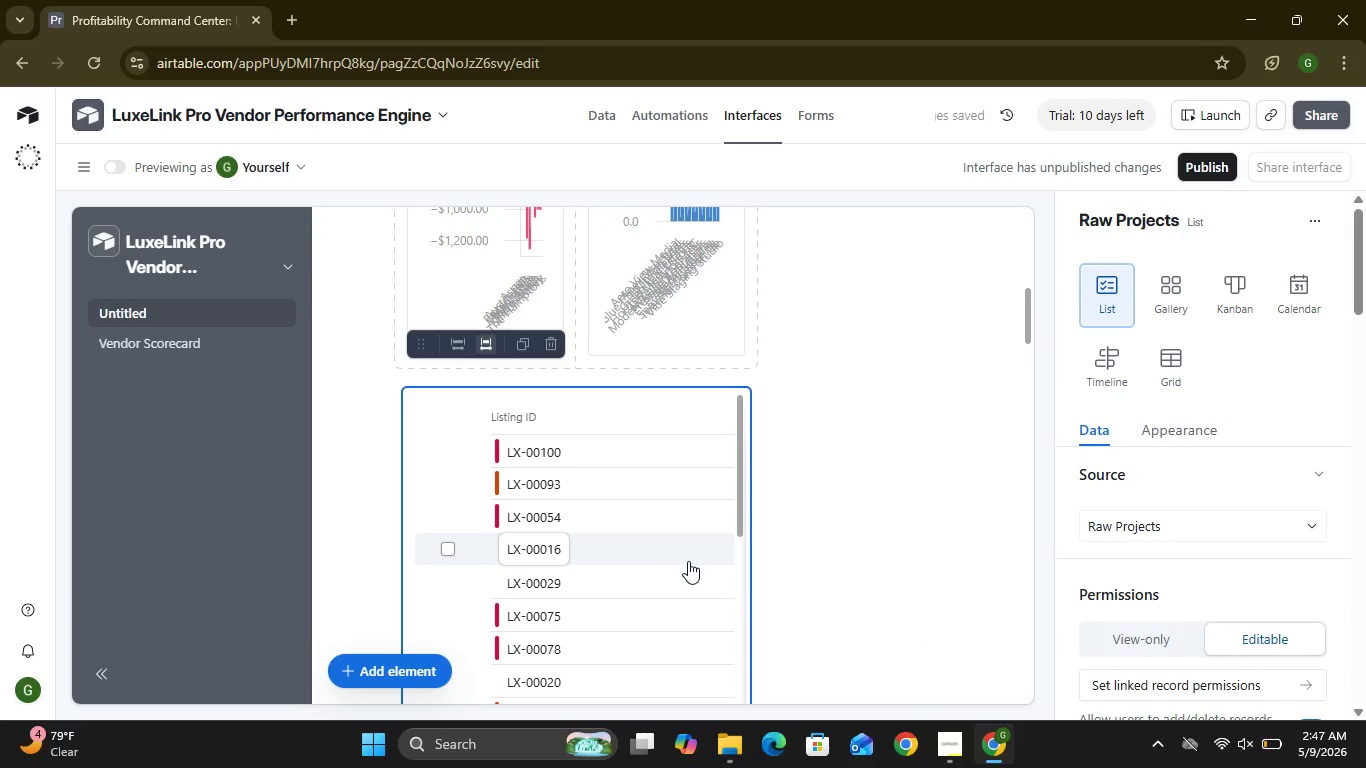 
wait(9.59)
 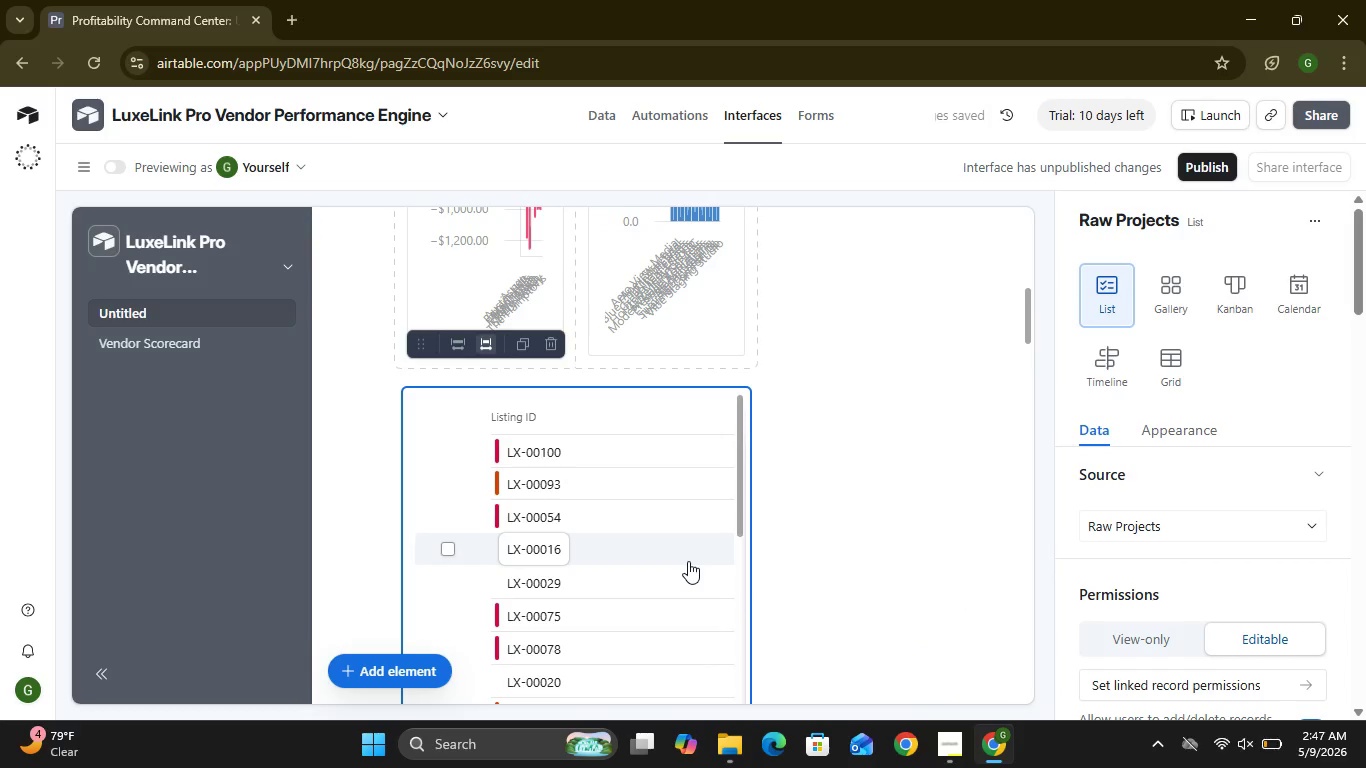 
left_click_drag(start_coordinate=[754, 446], to_coordinate=[1059, 459])
 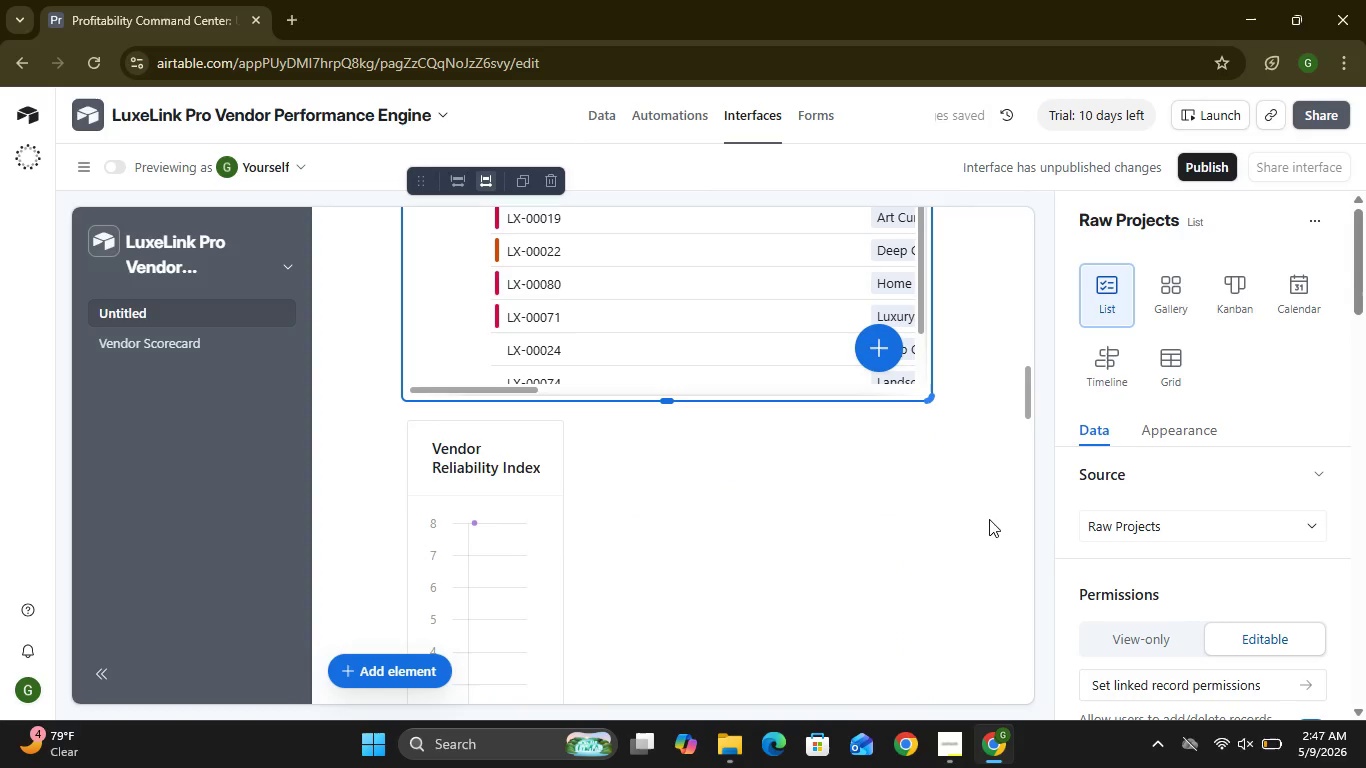 
wait(7.98)
 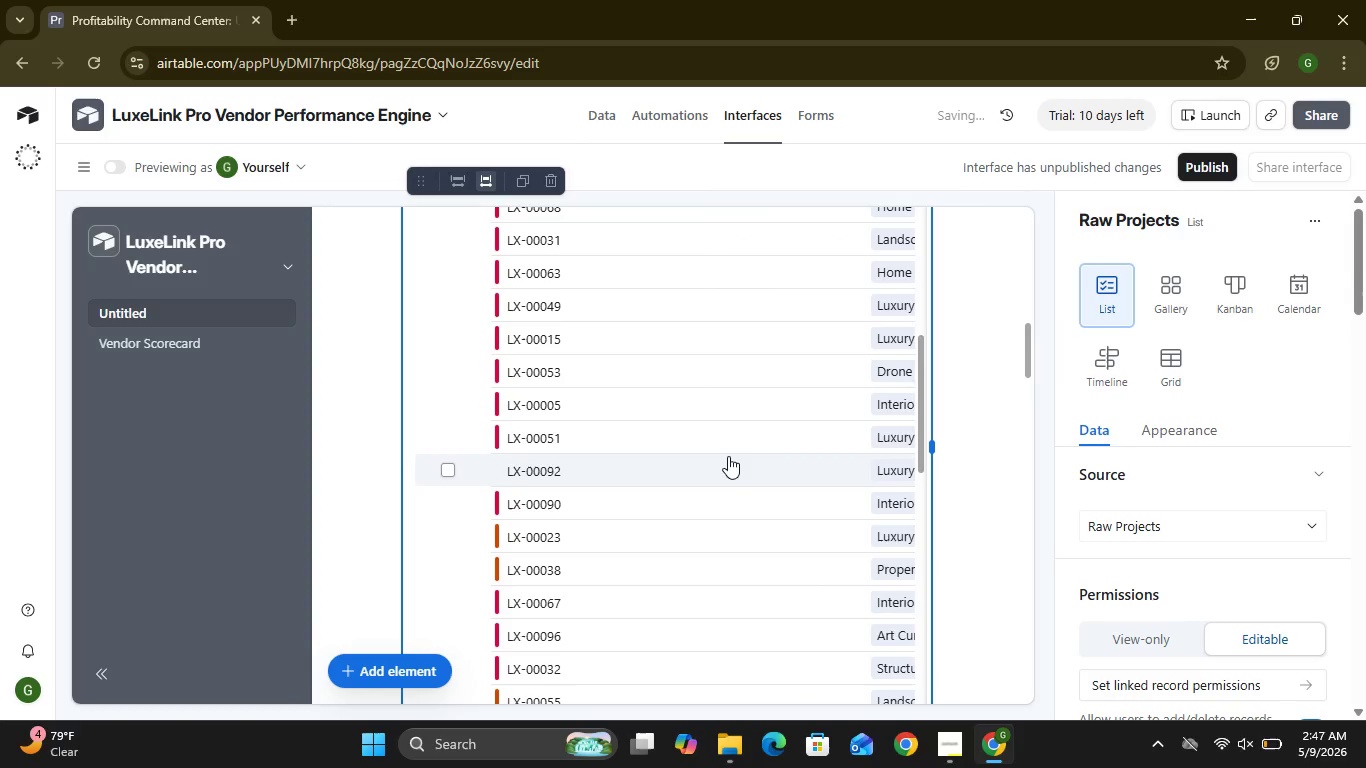 
left_click_drag(start_coordinate=[665, 405], to_coordinate=[670, 198])
 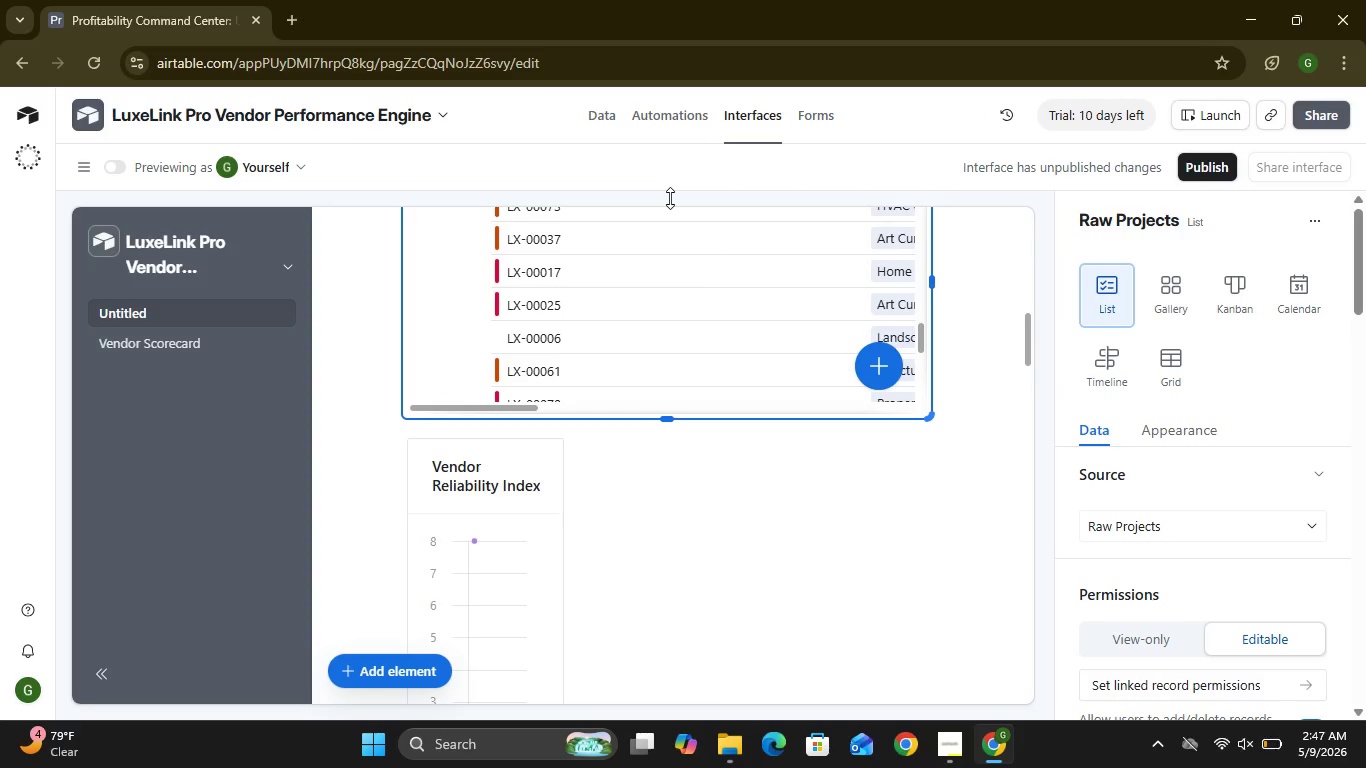 
left_click([882, 281])
 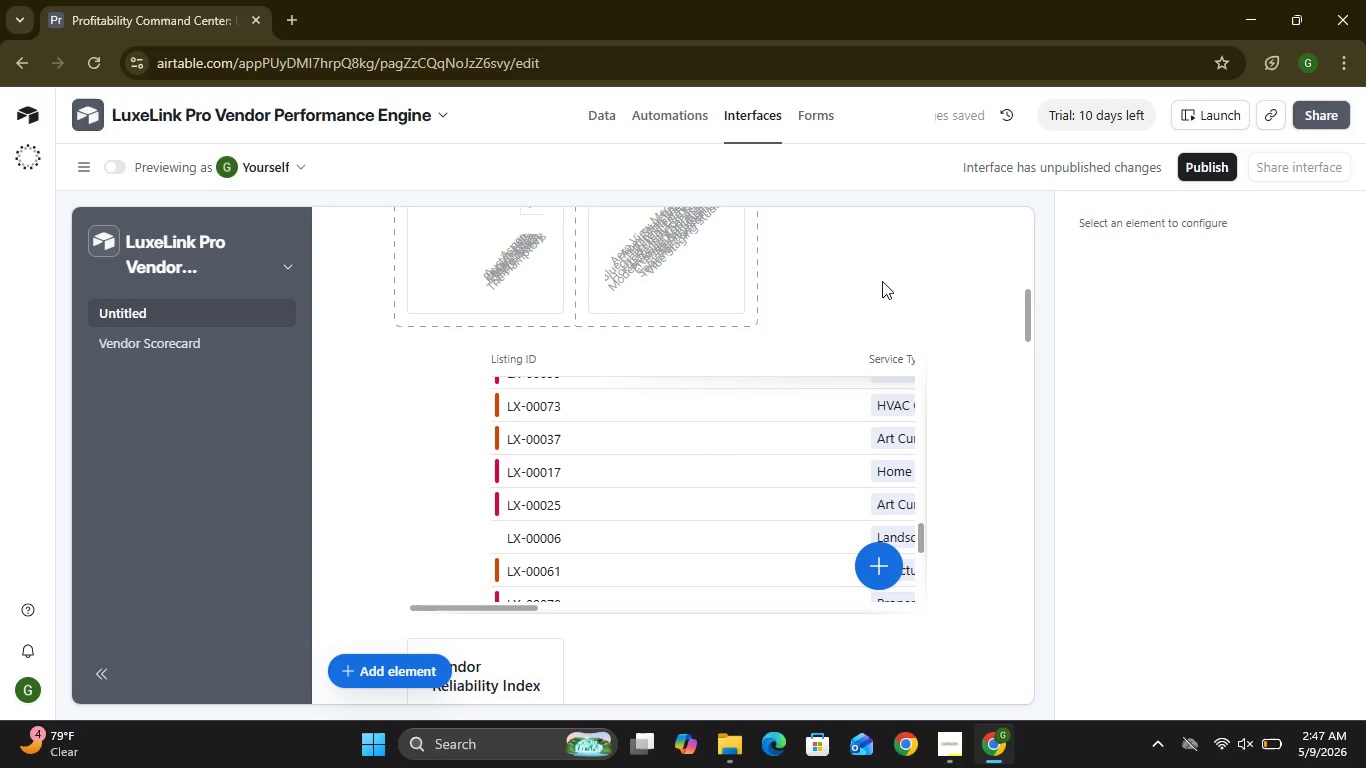 
left_click([747, 458])
 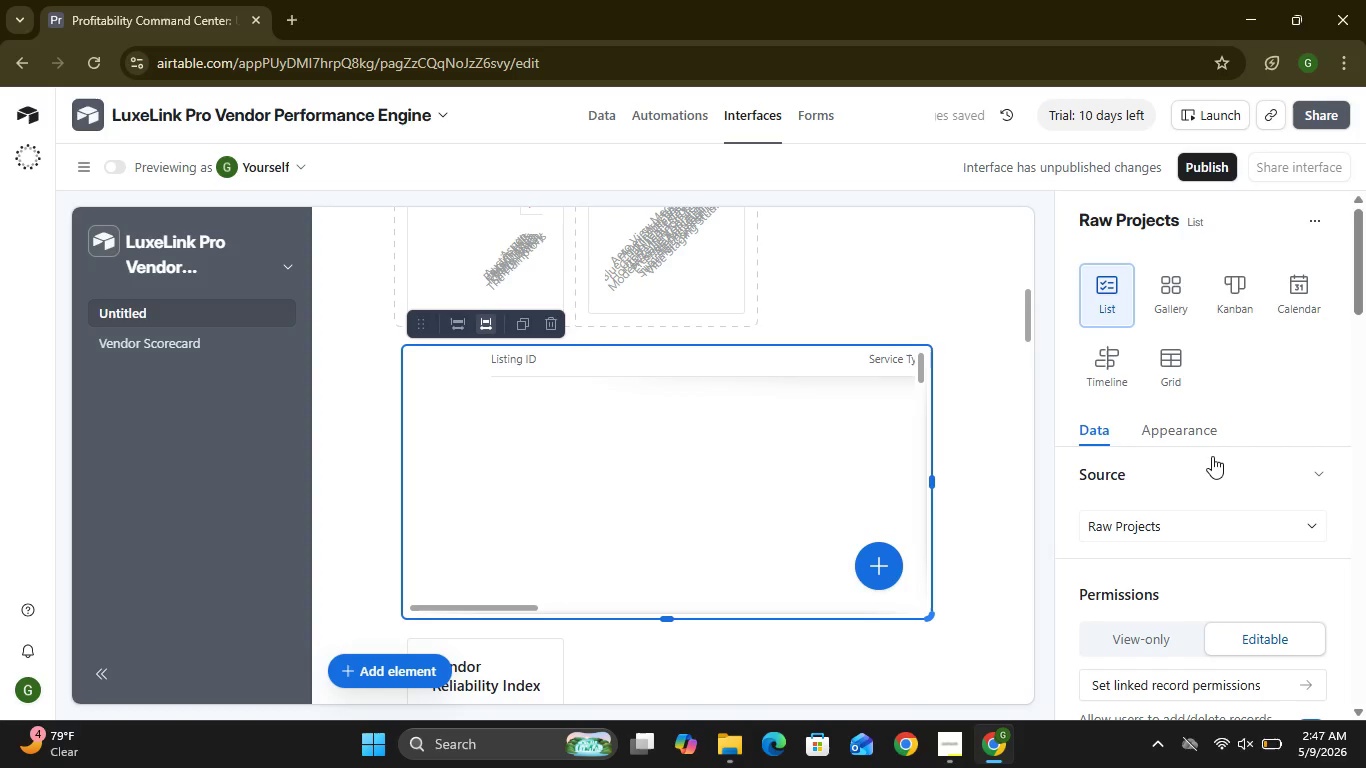 
left_click([1183, 431])
 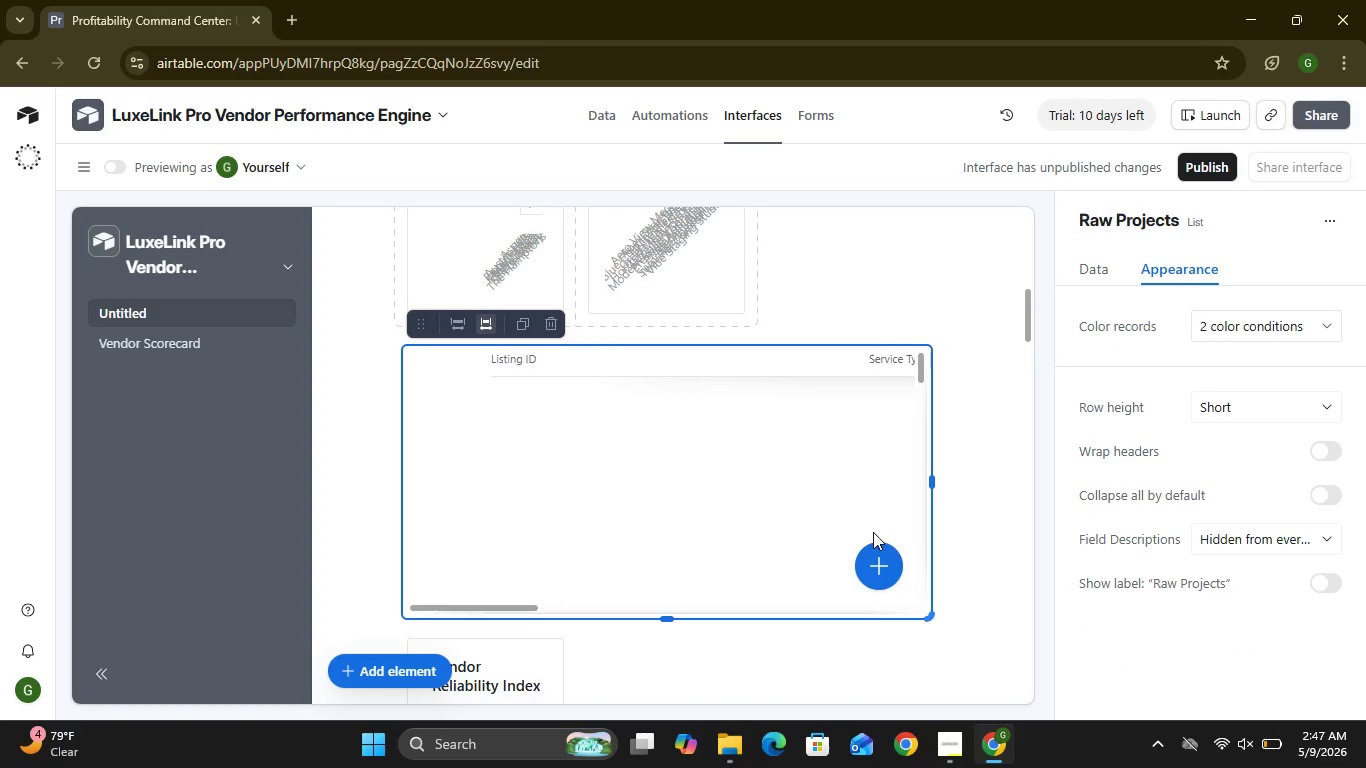 
mouse_move([794, 464])
 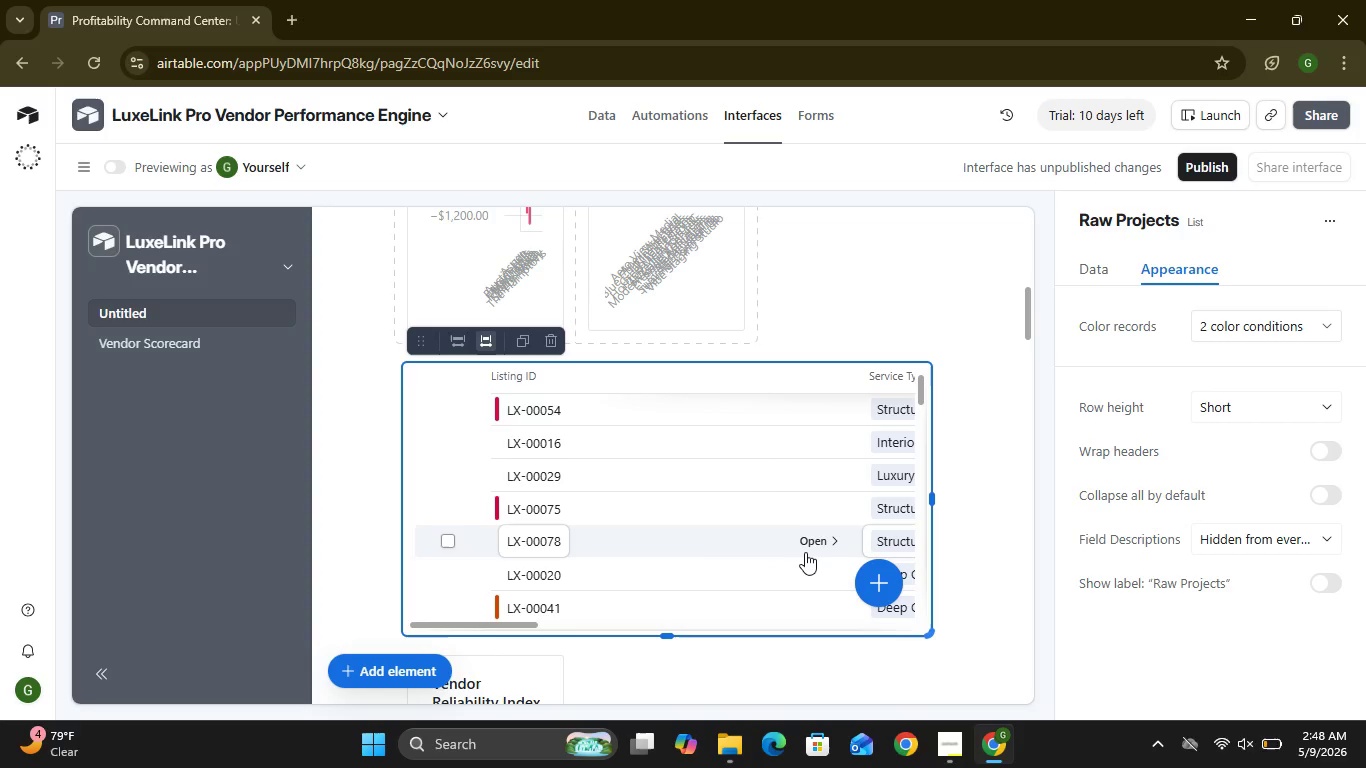 
wait(8.3)
 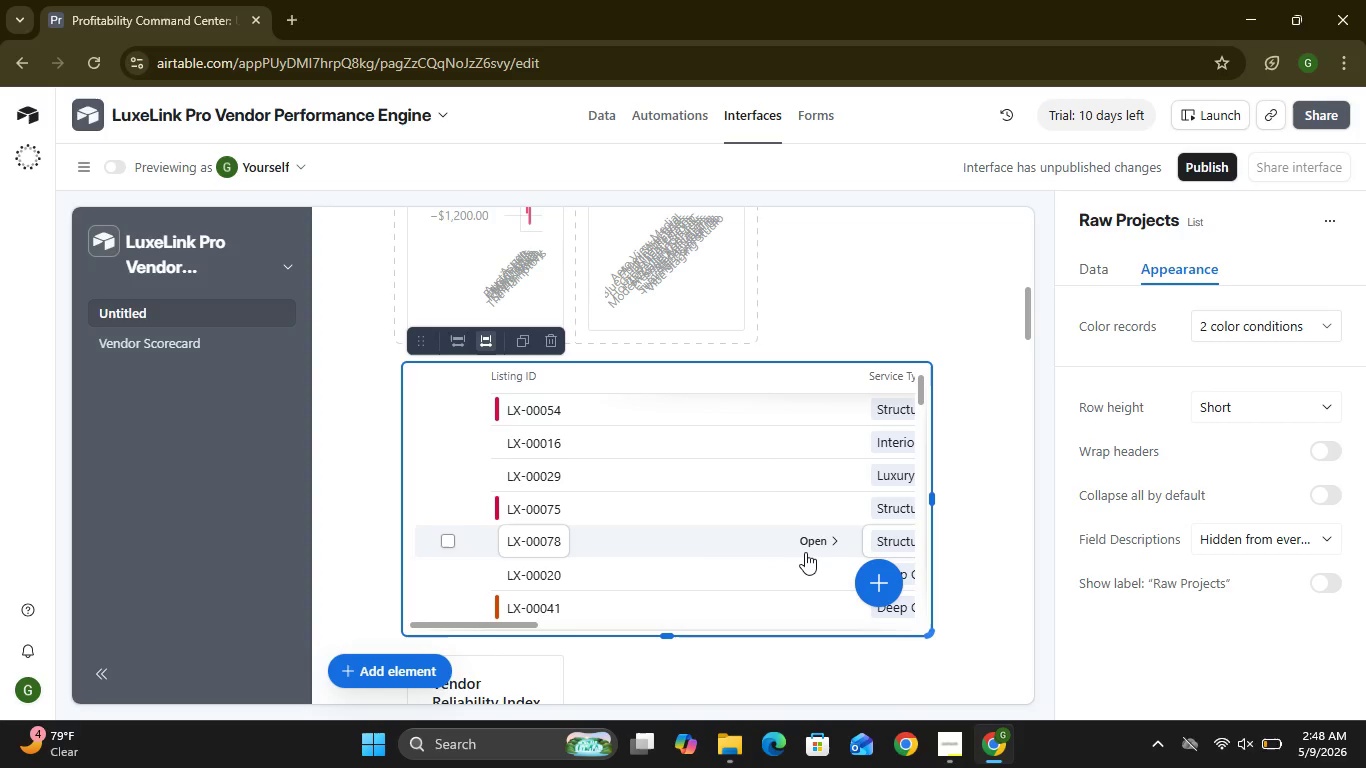 
left_click([708, 359])
 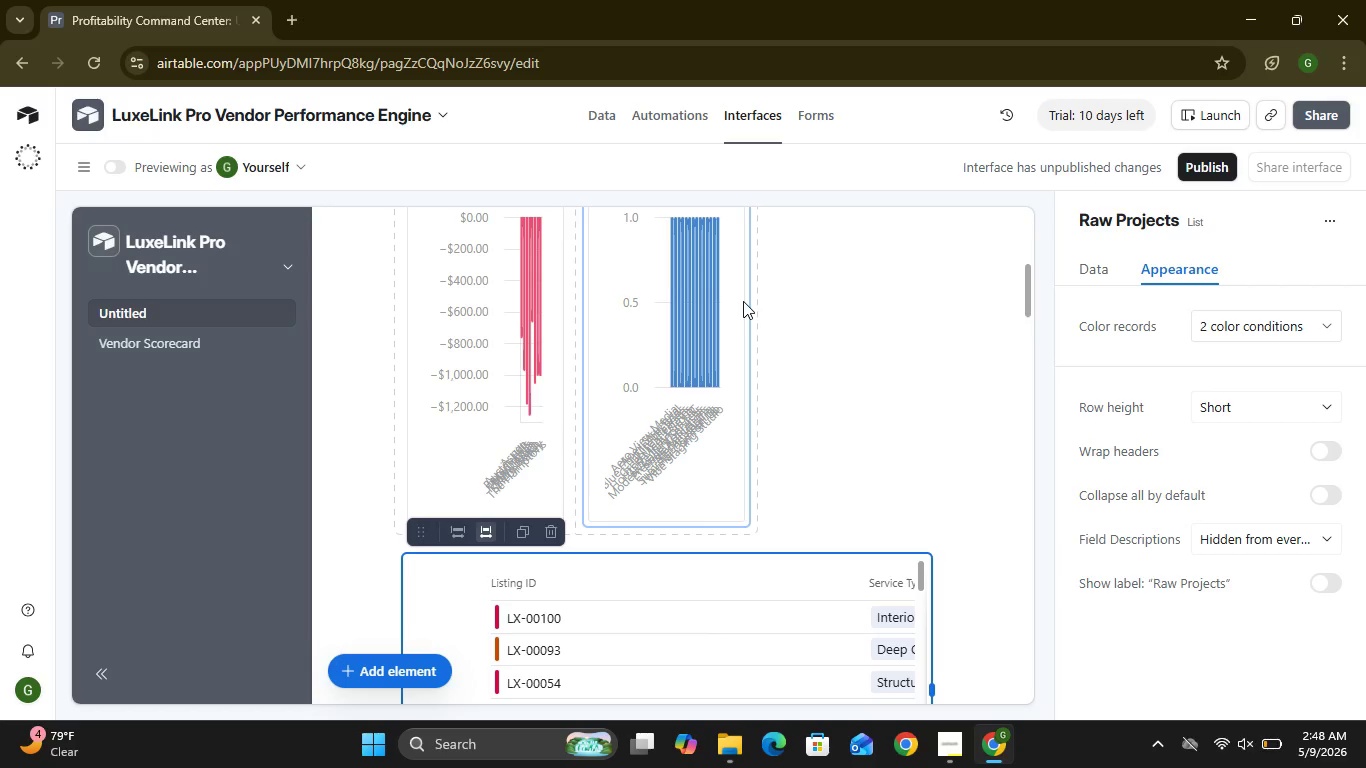 
wait(5.17)
 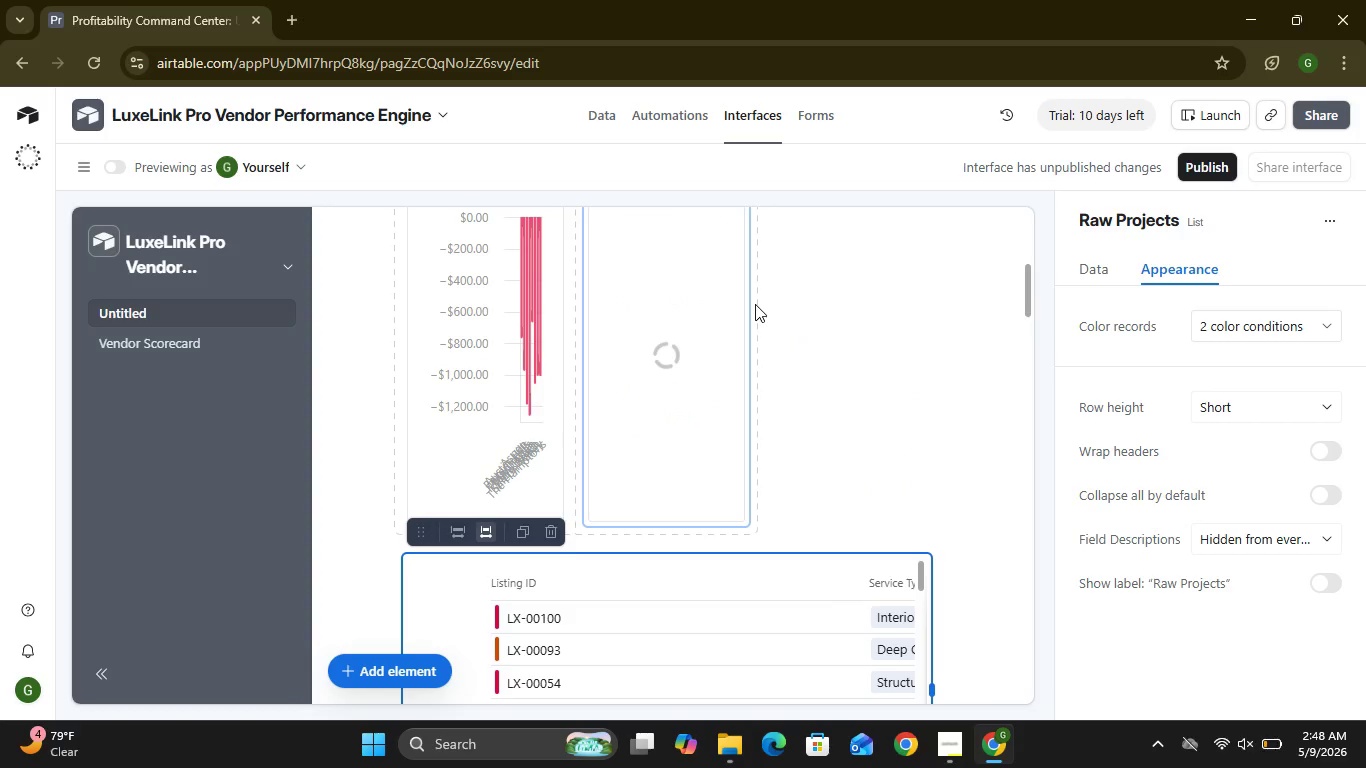 
left_click([706, 308])
 